 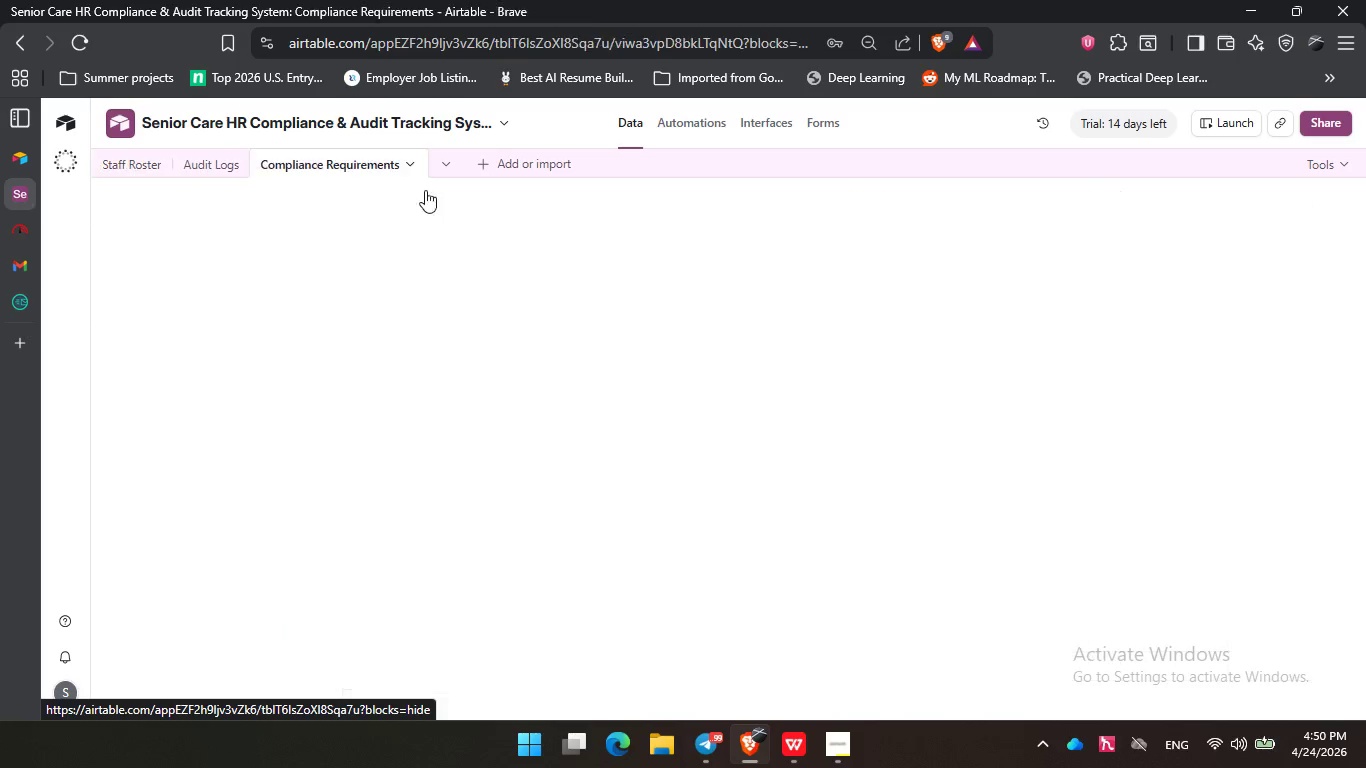 
left_click([1330, 159])
 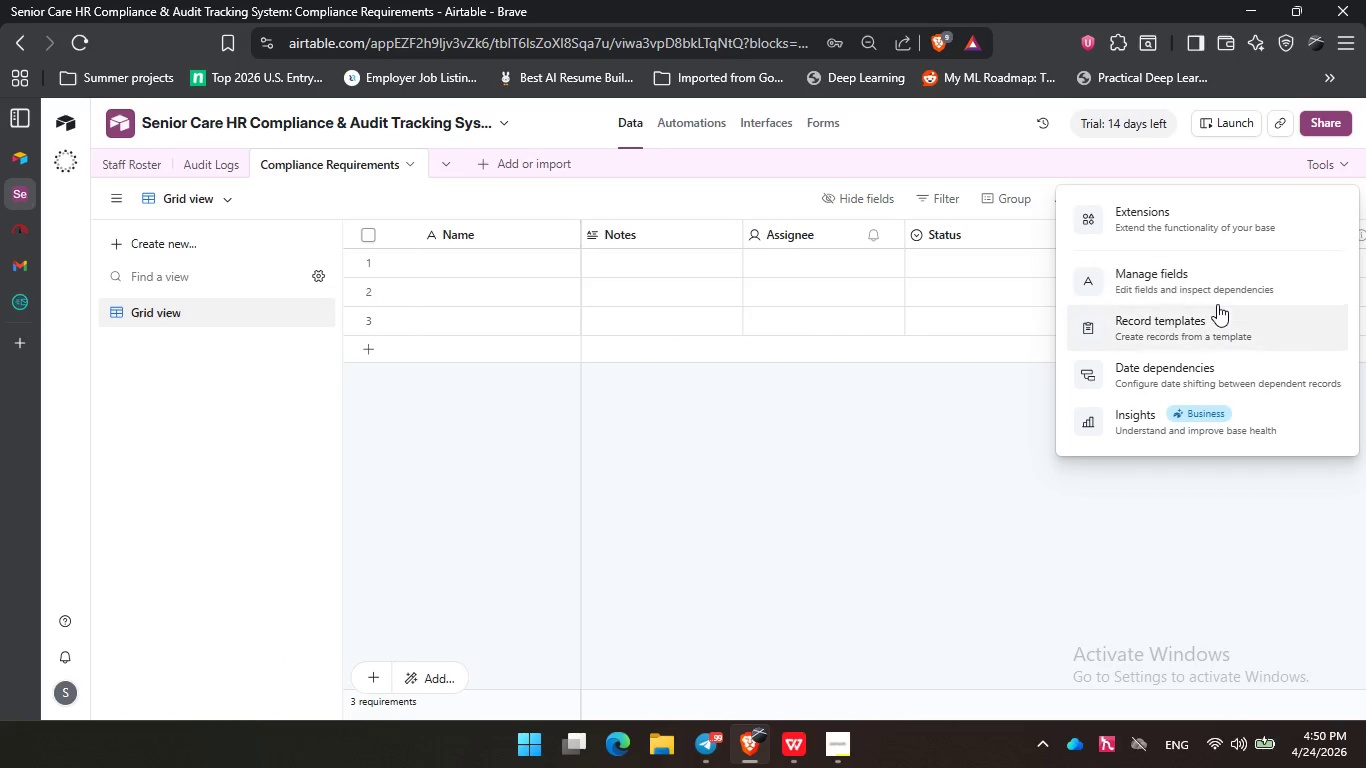 
left_click([1214, 286])
 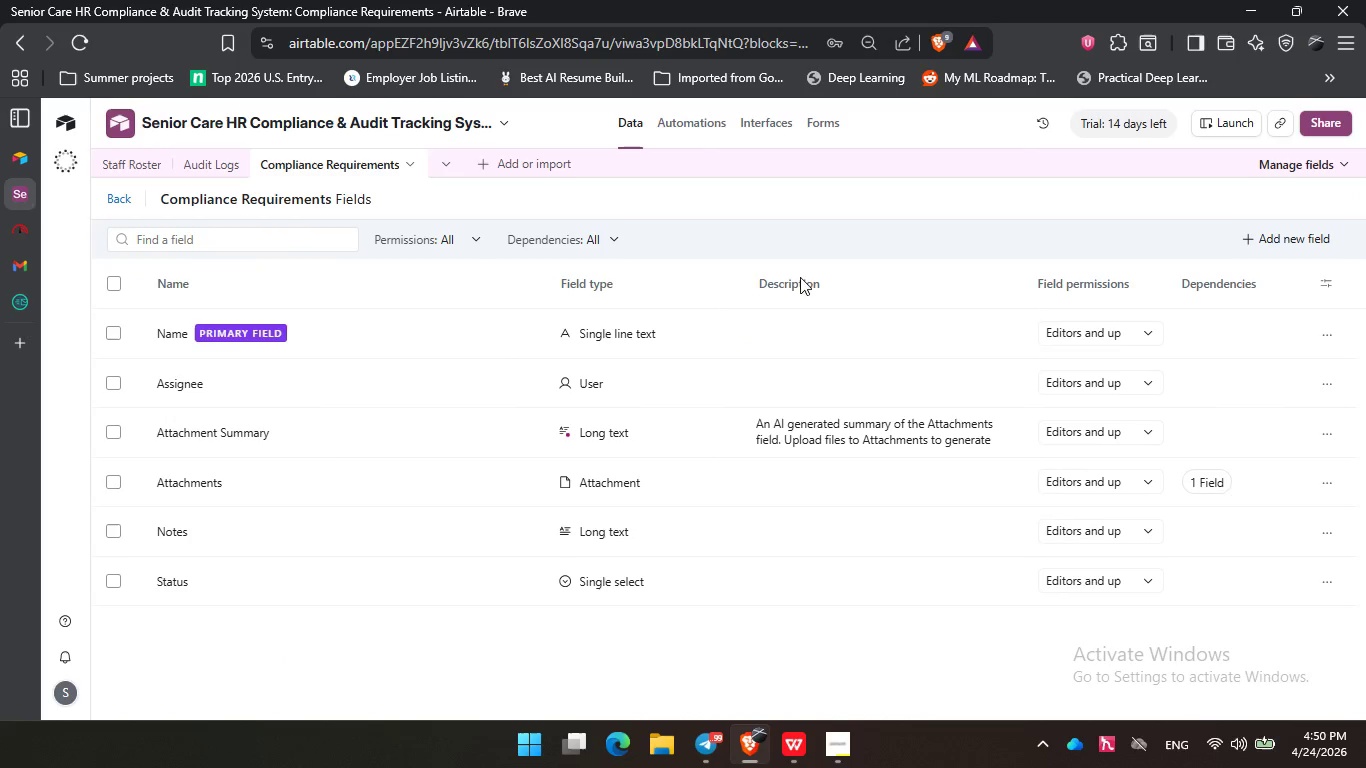 
left_click([106, 281])
 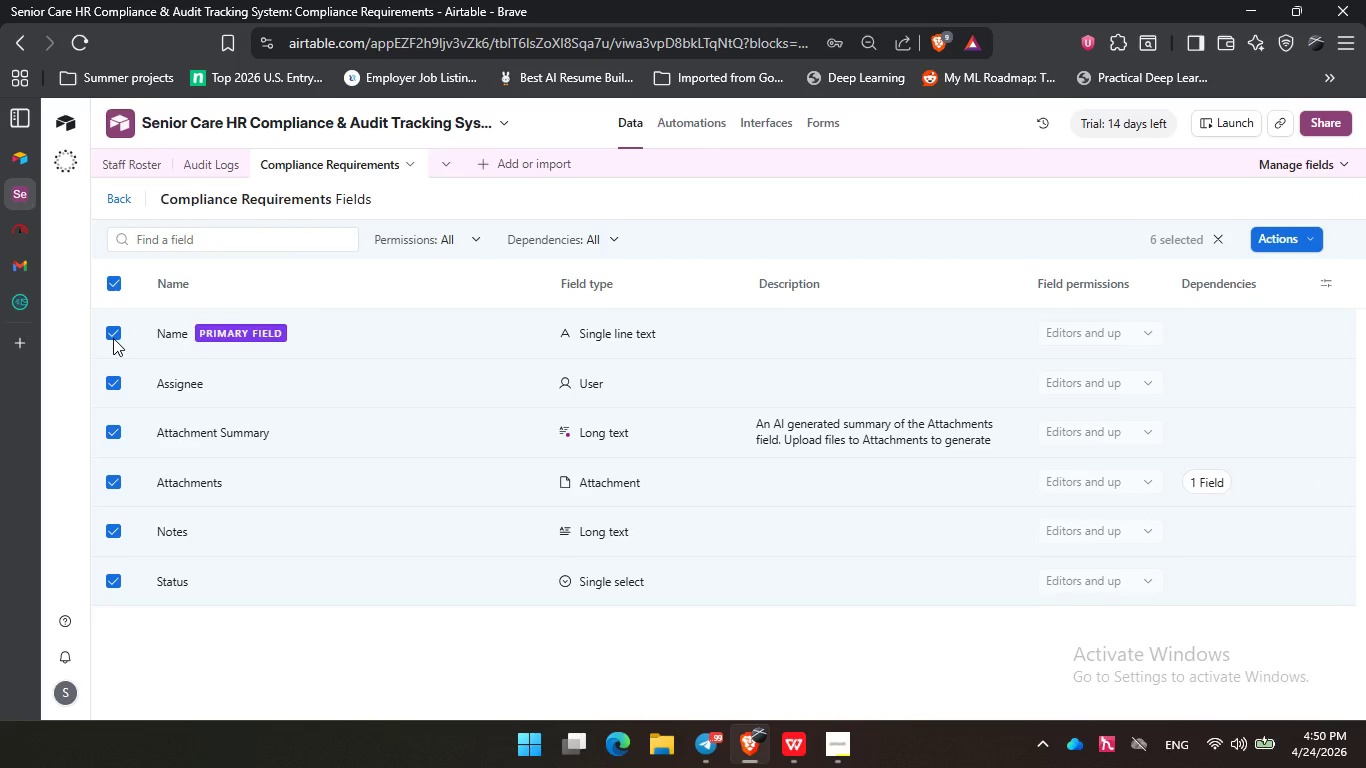 
left_click([113, 338])
 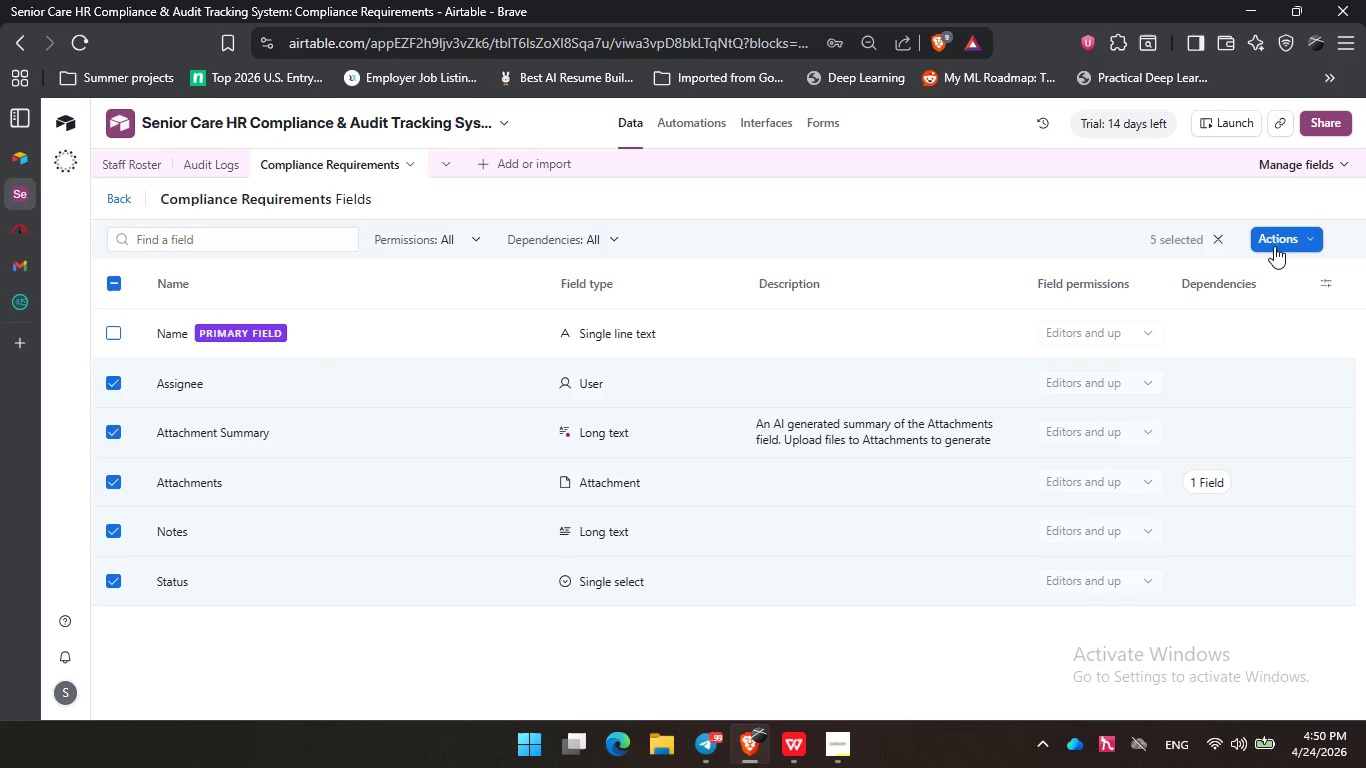 
left_click([1276, 237])
 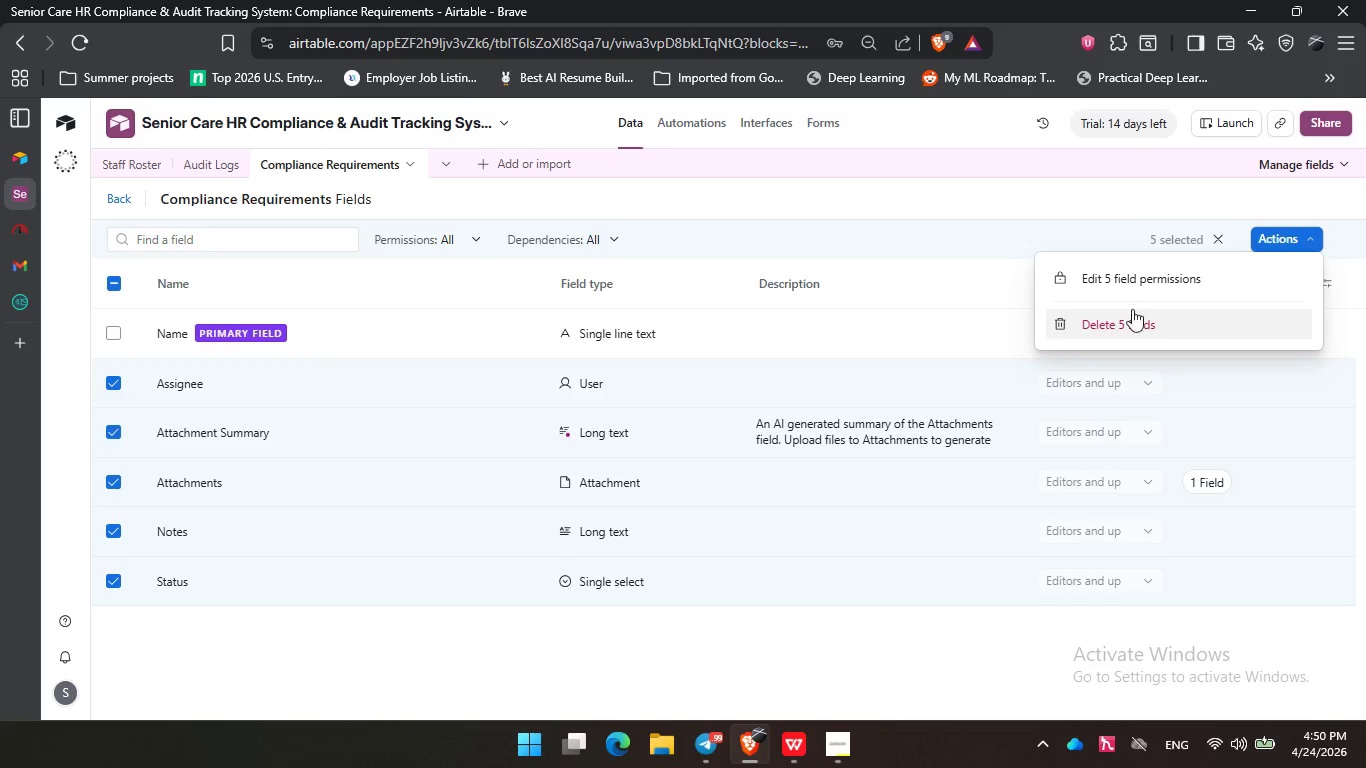 
left_click([1136, 320])
 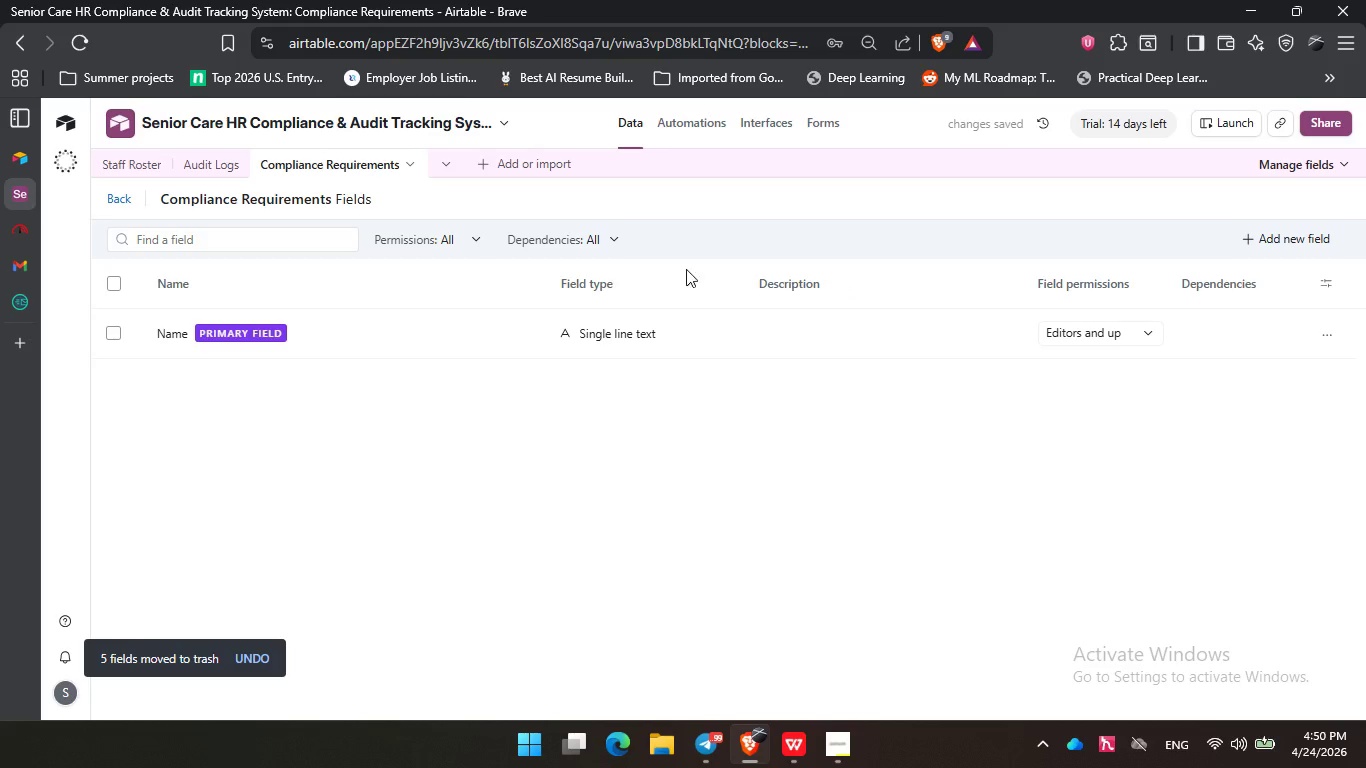 
left_click([168, 324])
 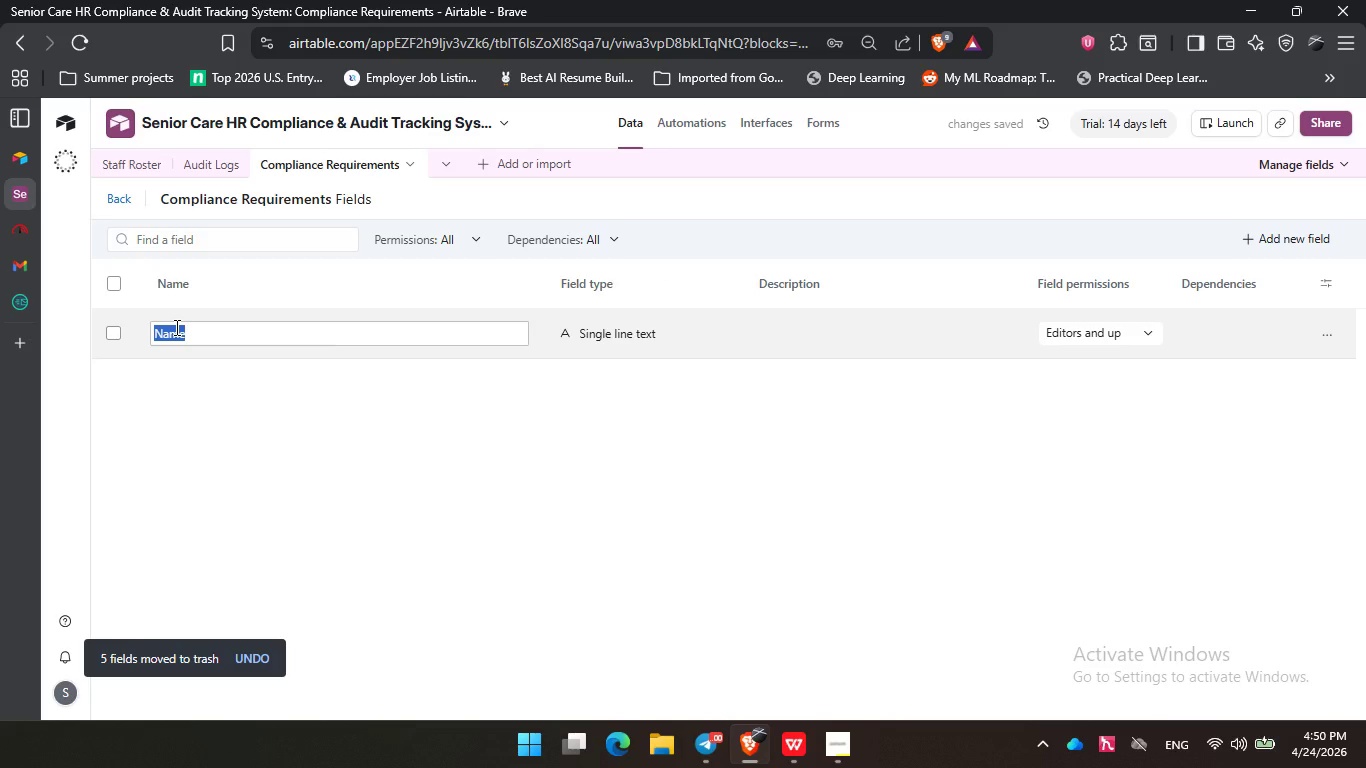 
type(Requirement Name)
 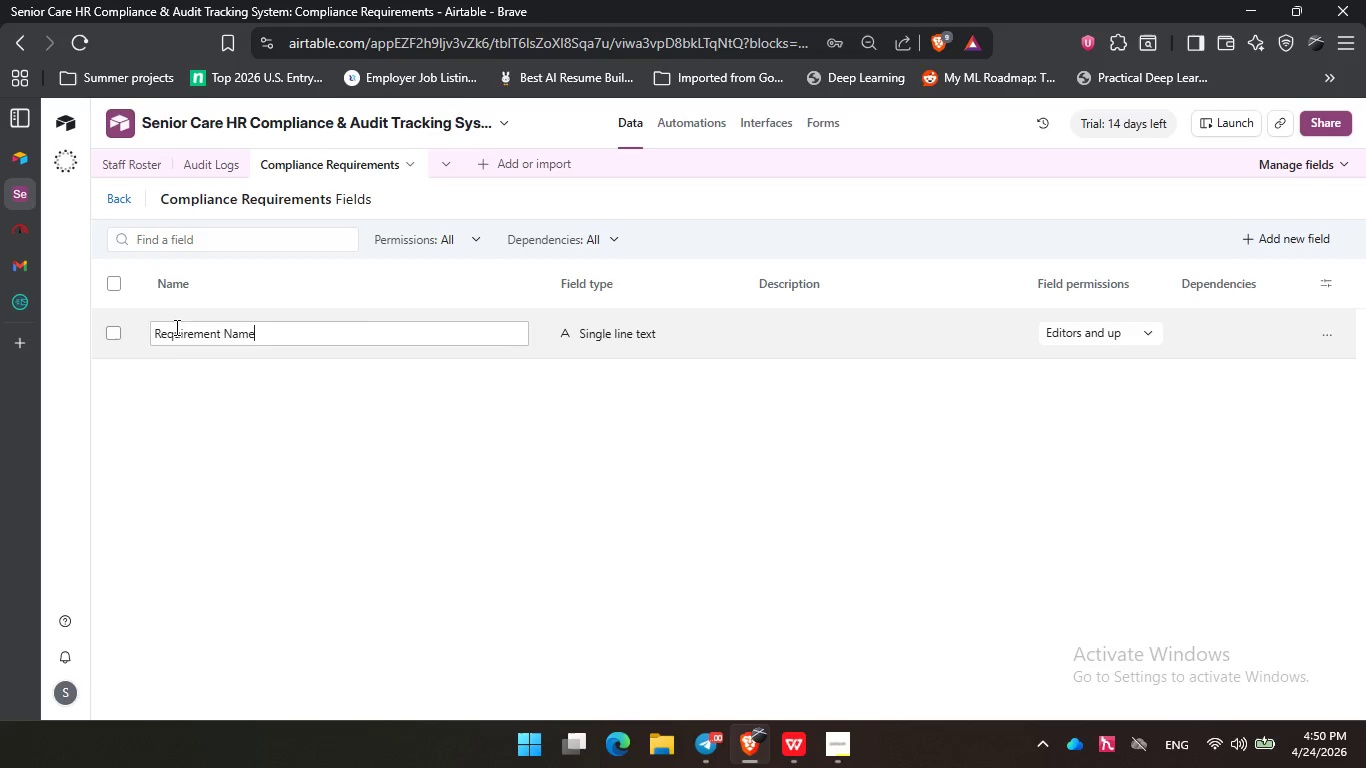 
key(Enter)
 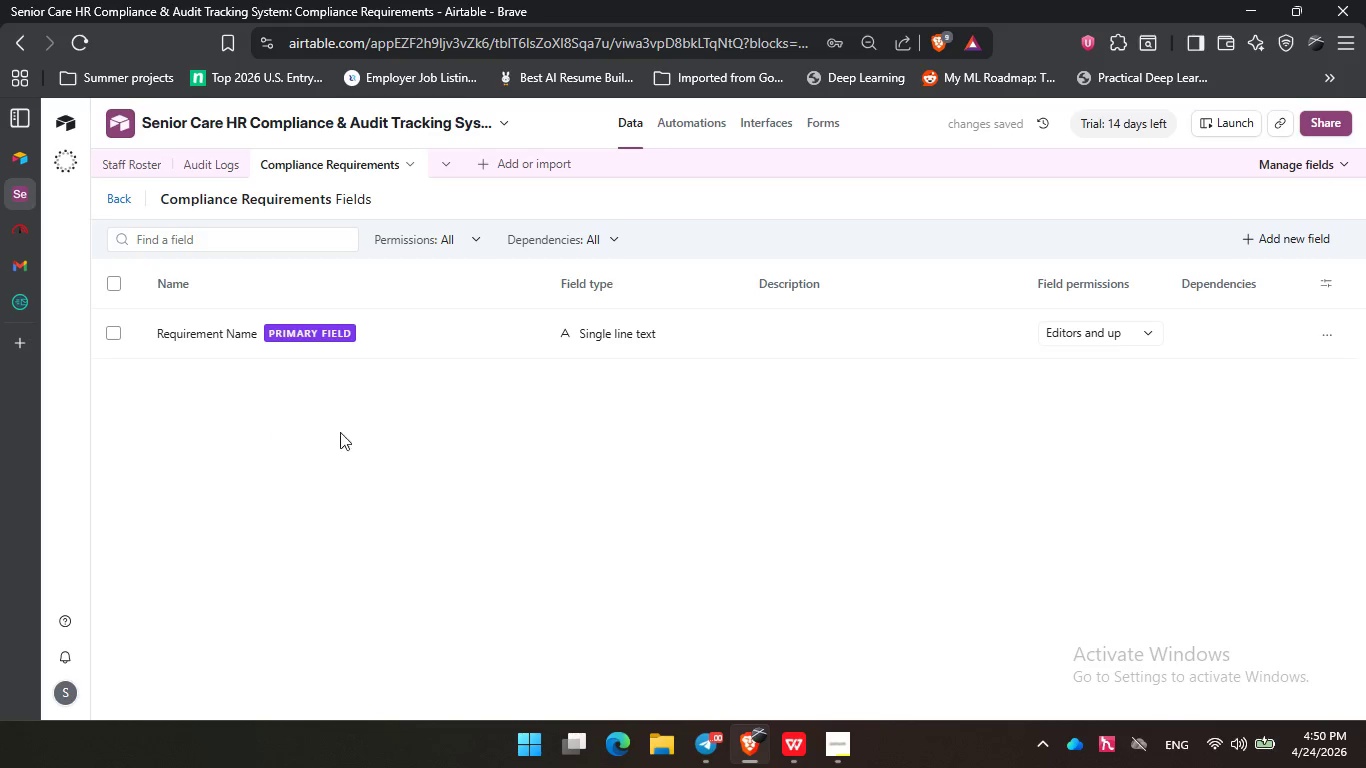 
left_click_drag(start_coordinate=[442, 420], to_coordinate=[452, 418])
 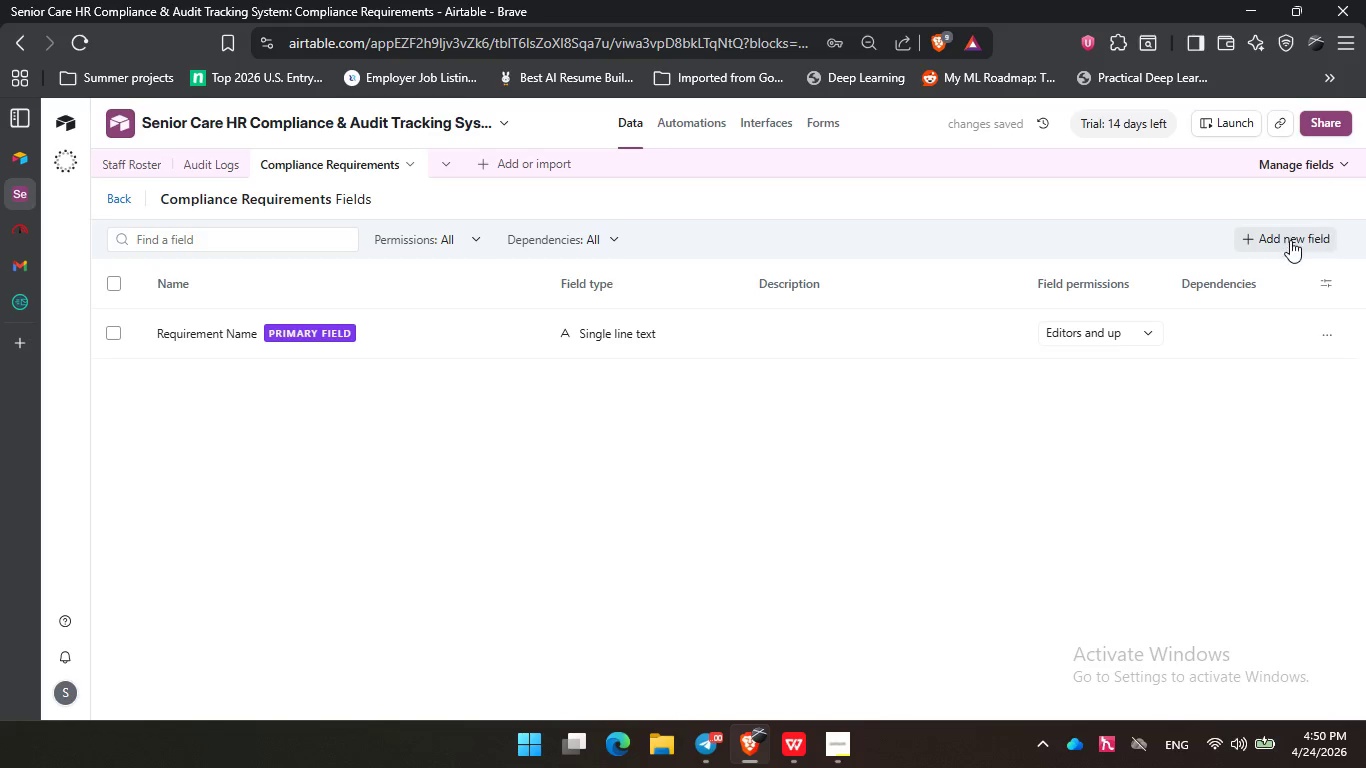 
left_click([1290, 240])
 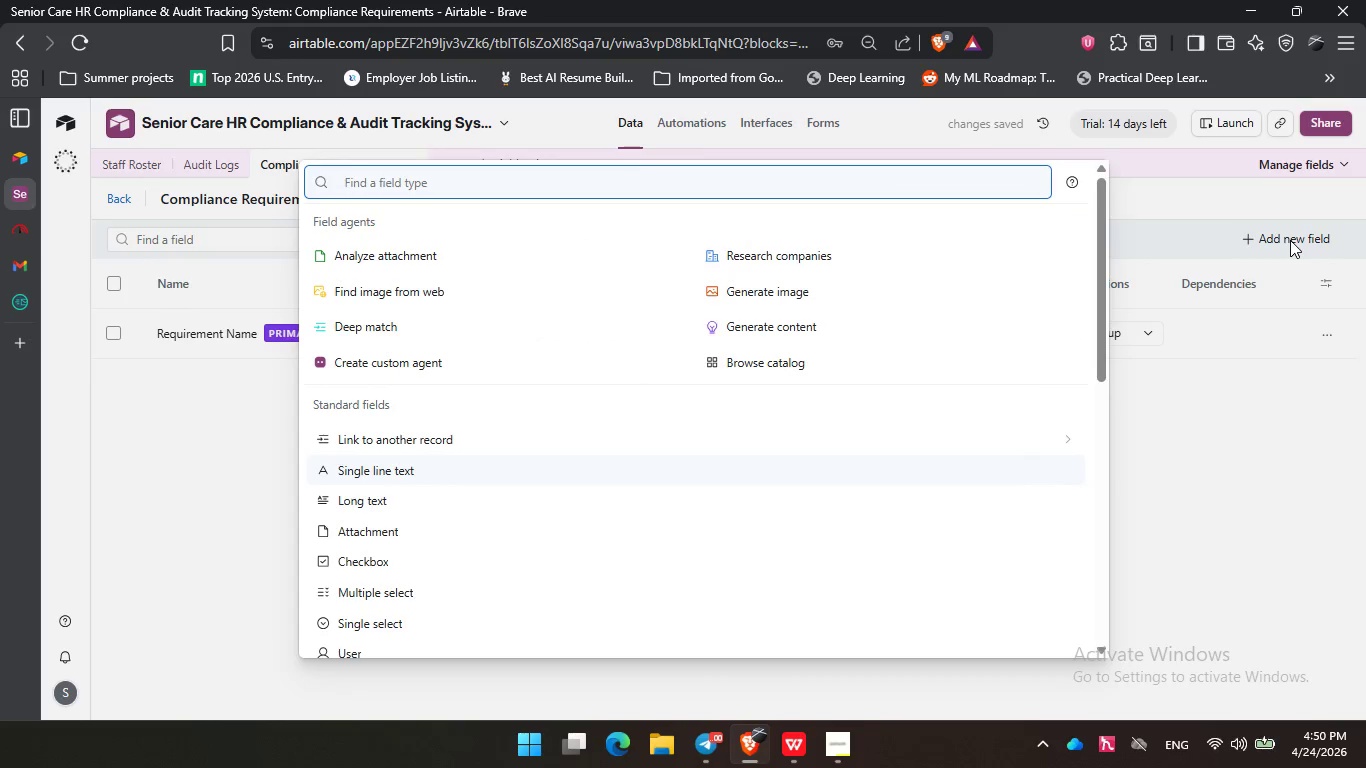 
type(nu)
 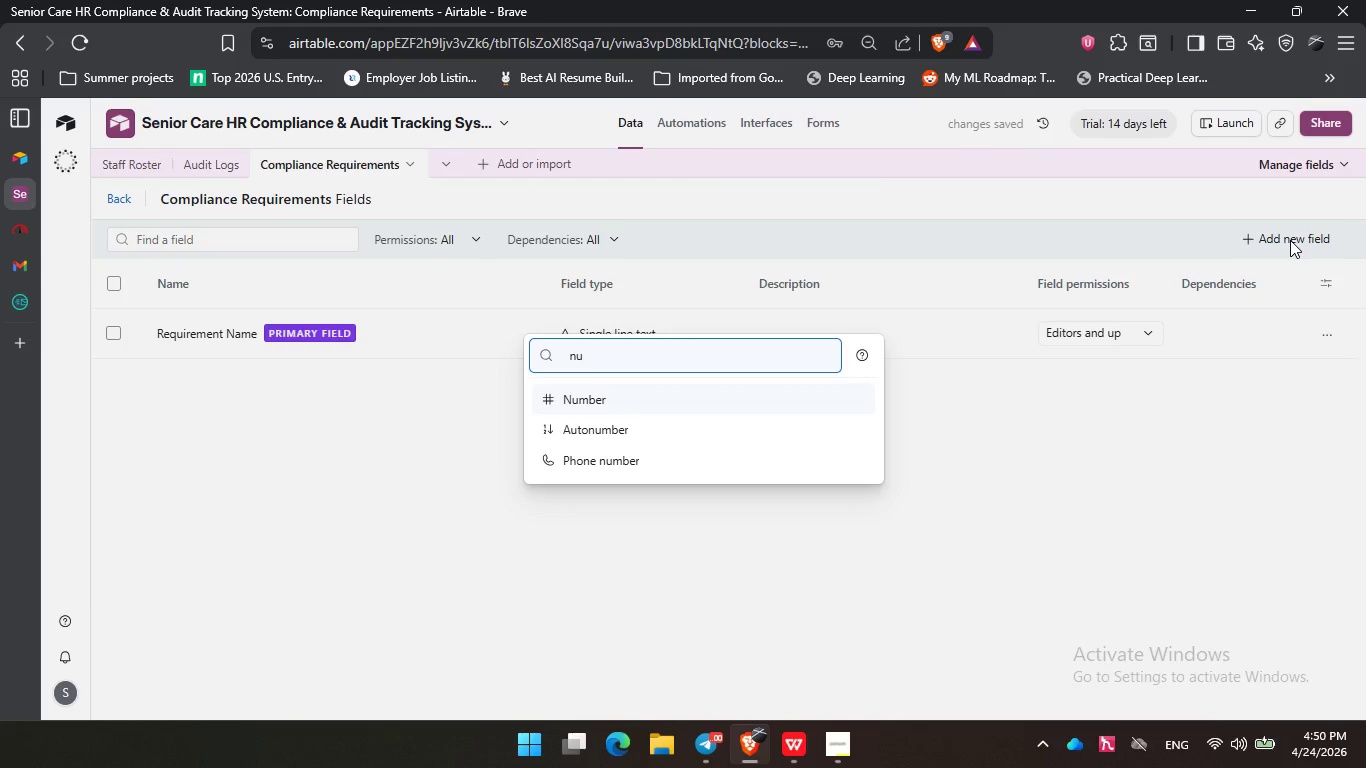 
key(Enter)
 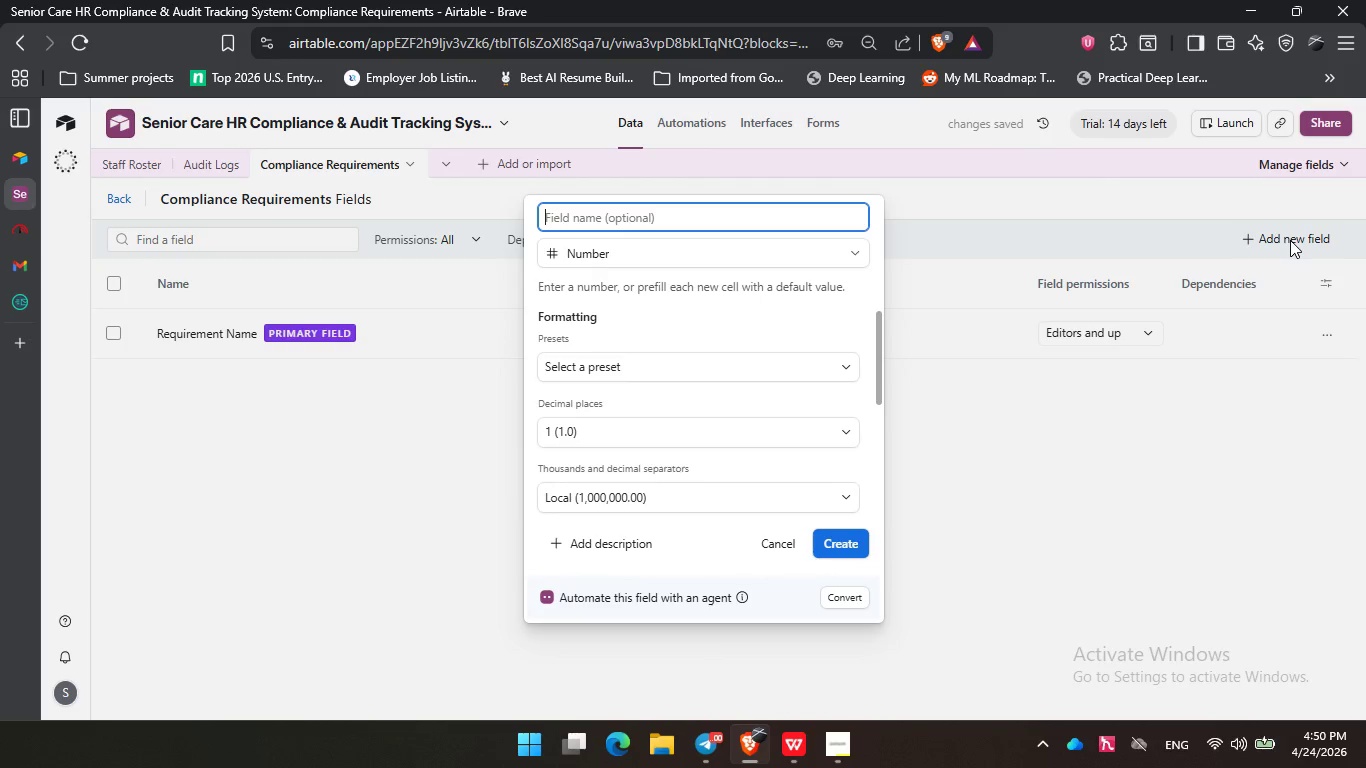 
type(Renewal Frequency)
 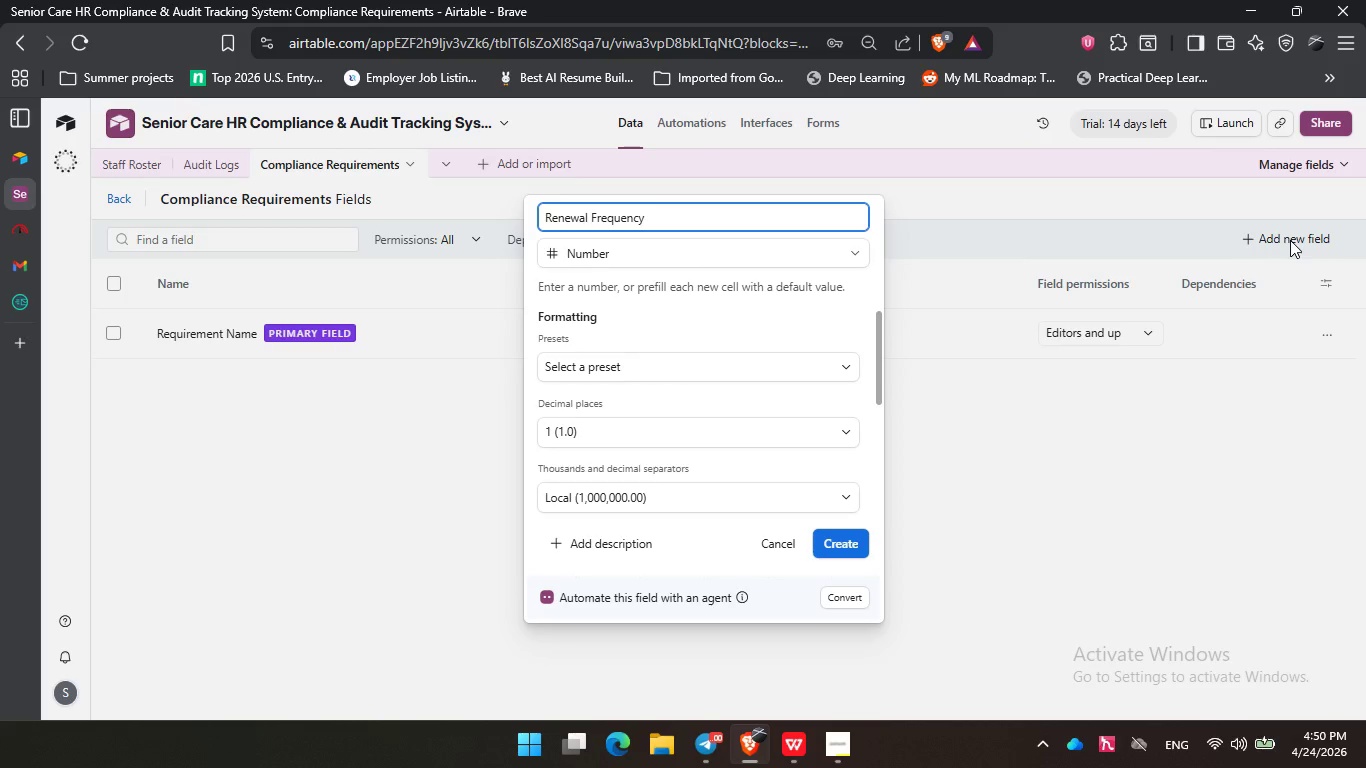 
key(Enter)
 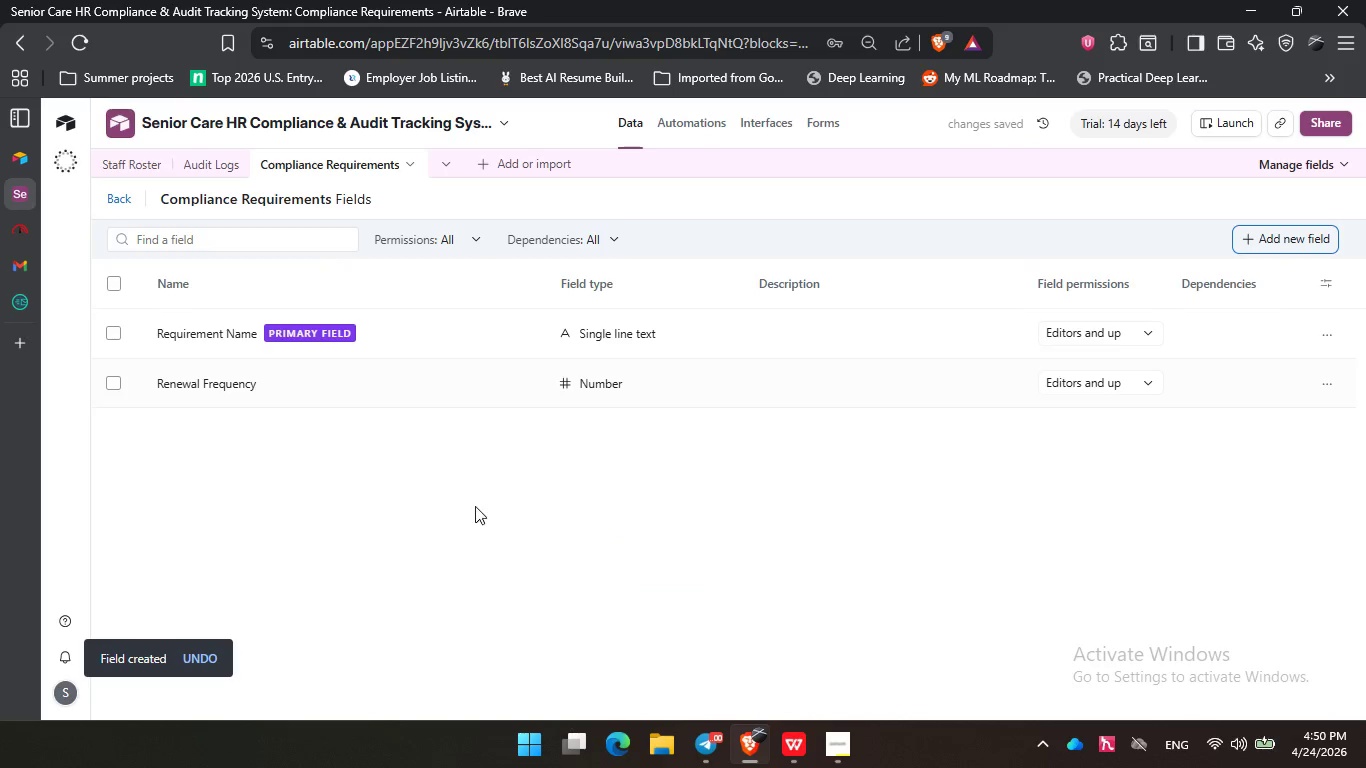 
double_click([296, 382])
 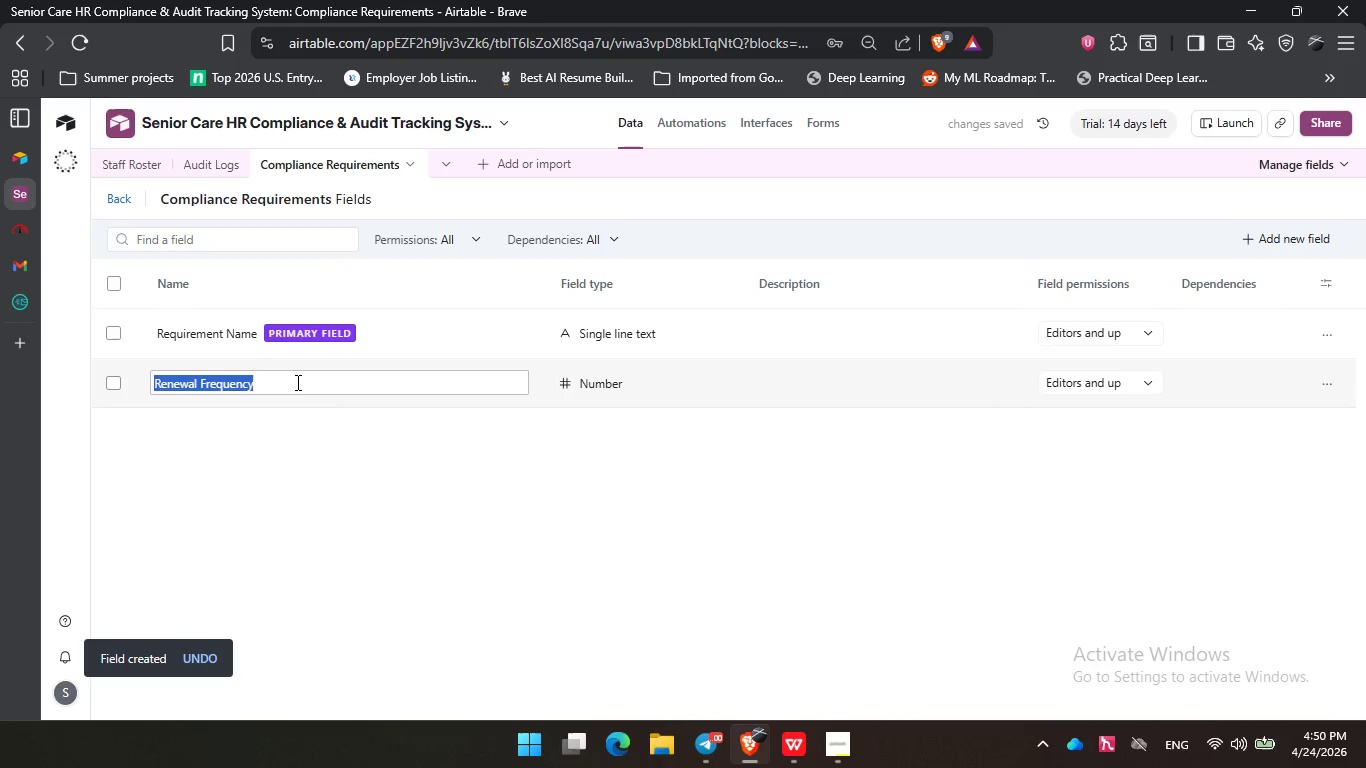 
triple_click([296, 382])
 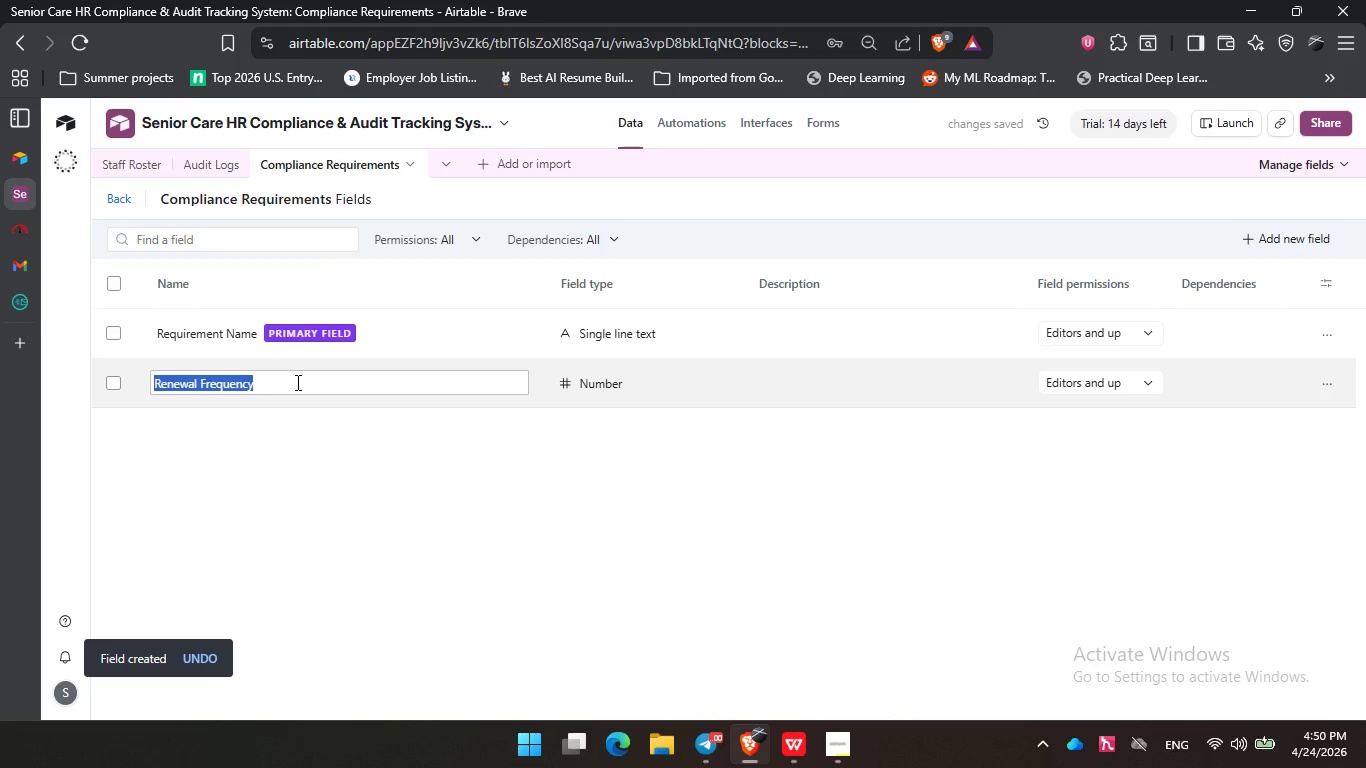 
left_click([296, 382])
 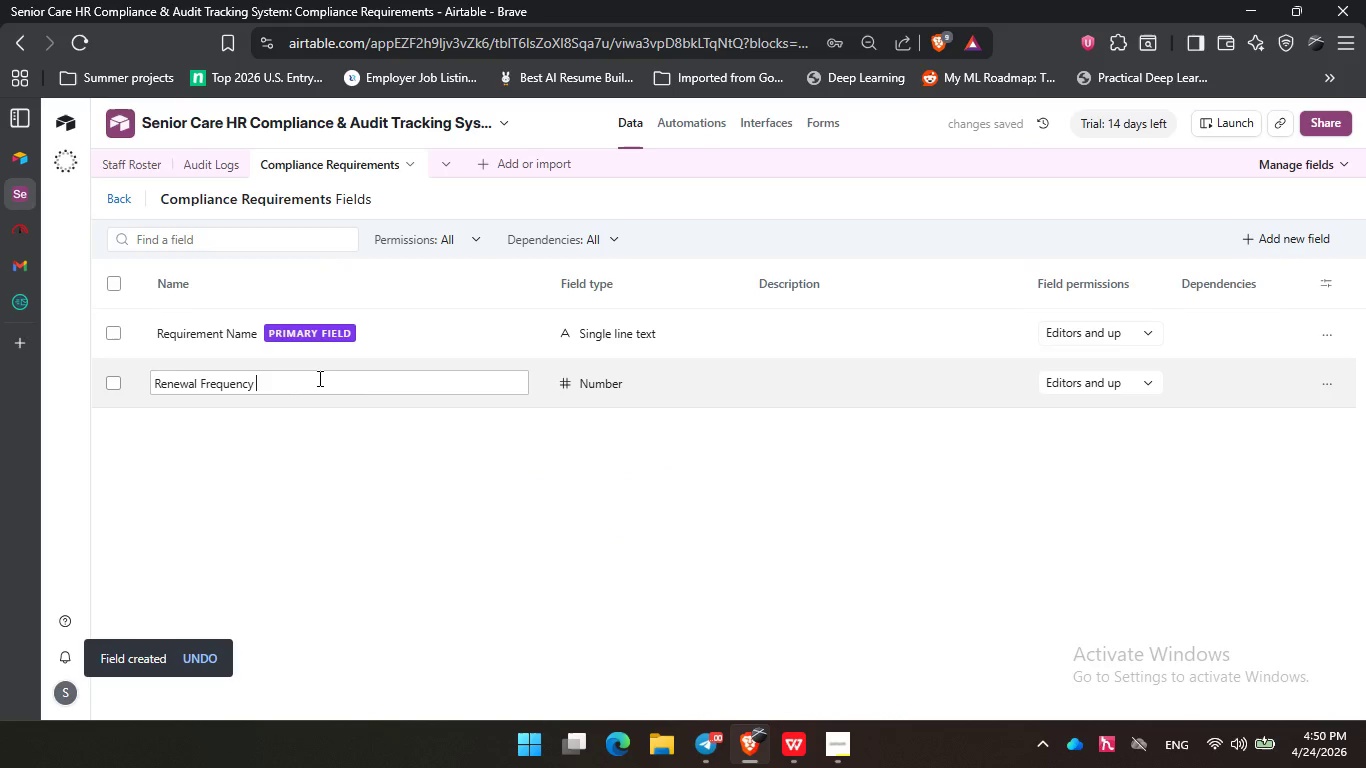 
type( (Months))
 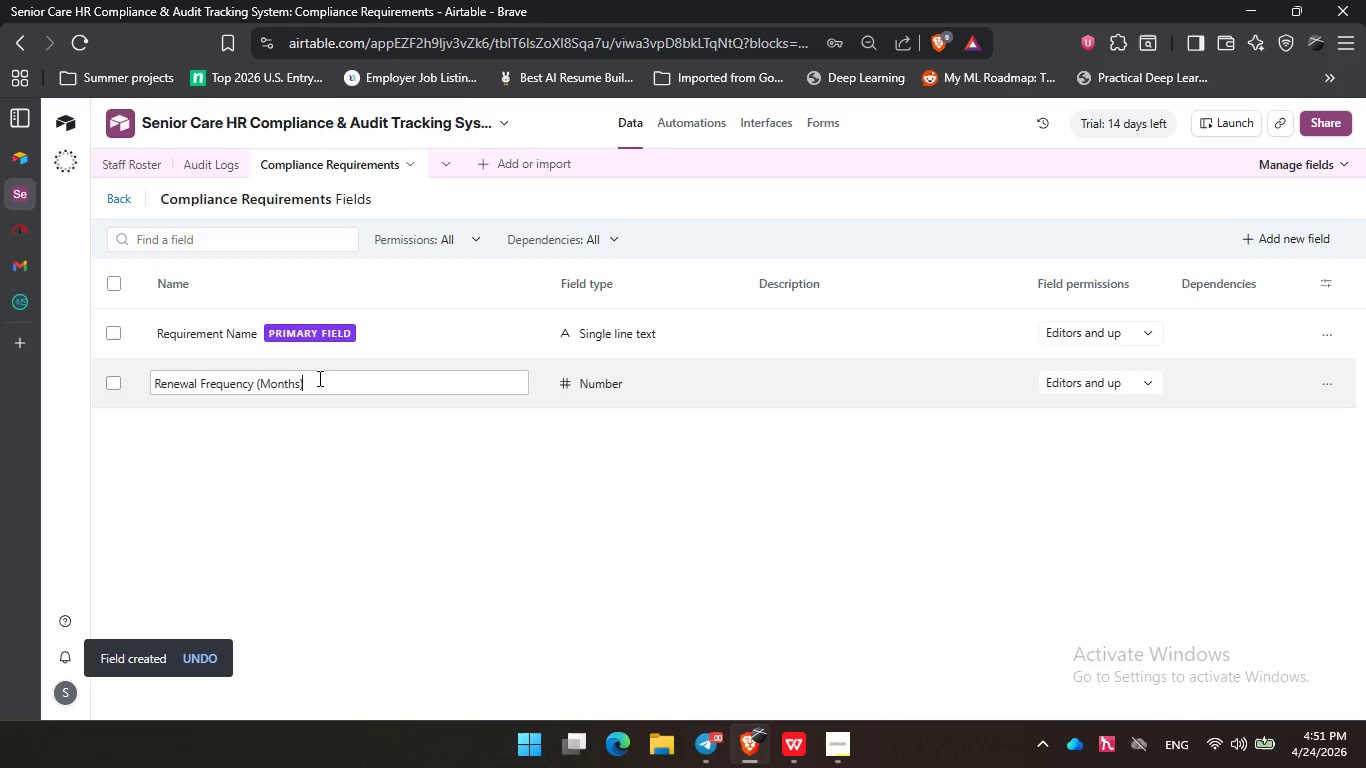 
left_click([417, 475])
 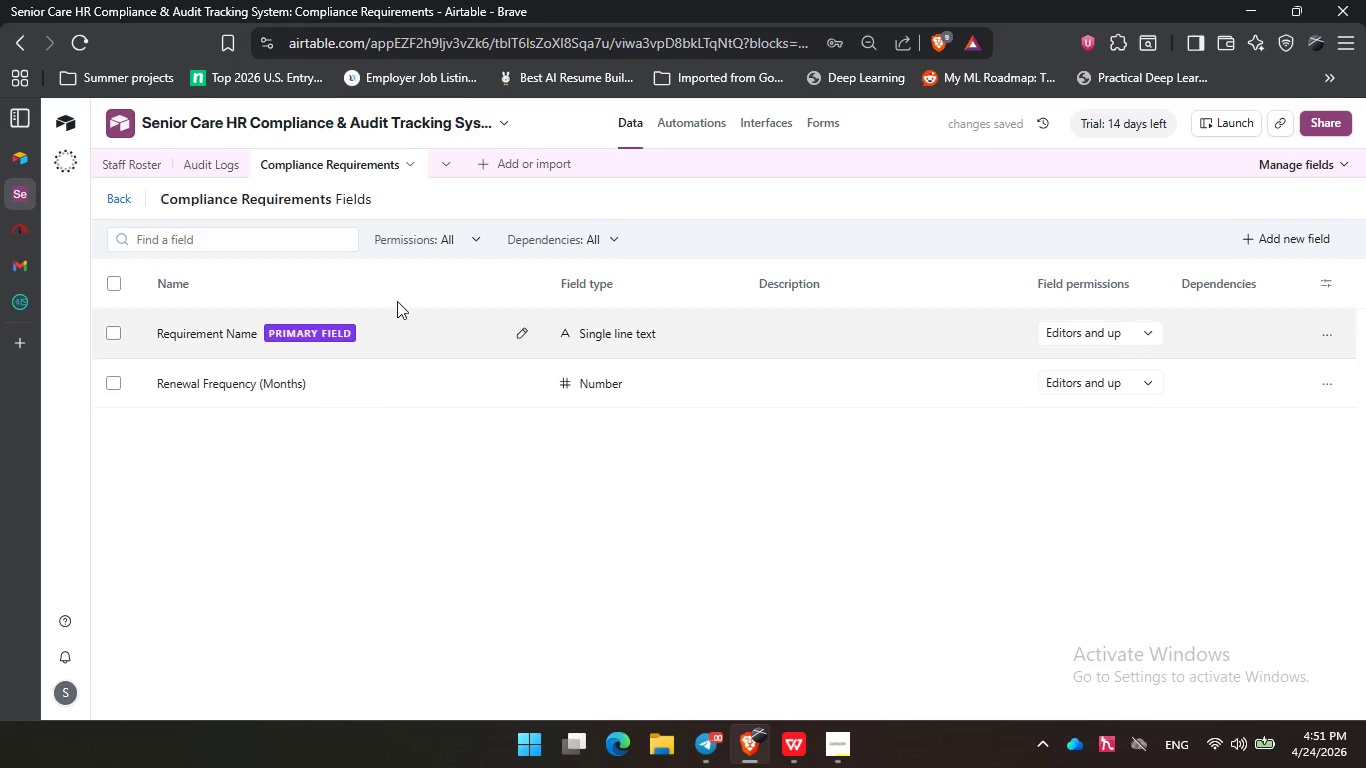 
wait(5.23)
 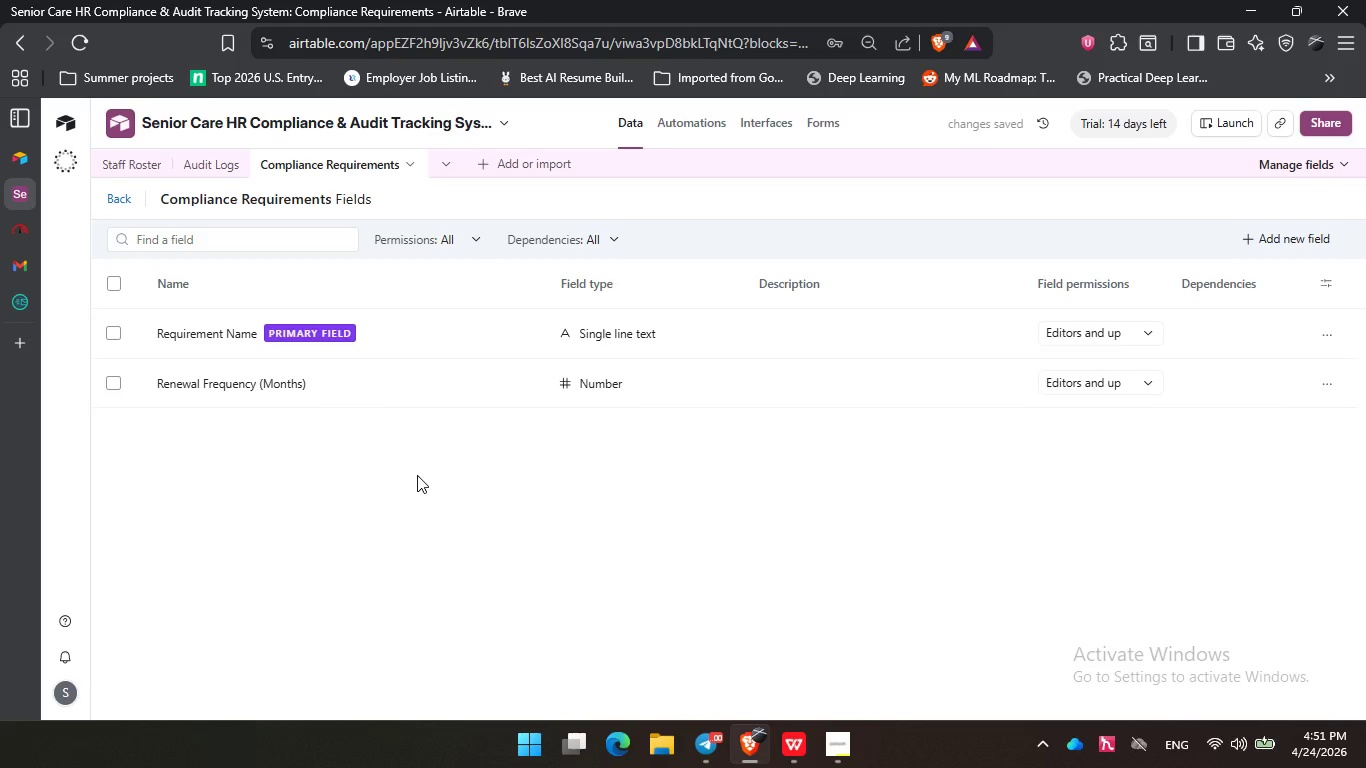 
left_click([218, 168])
 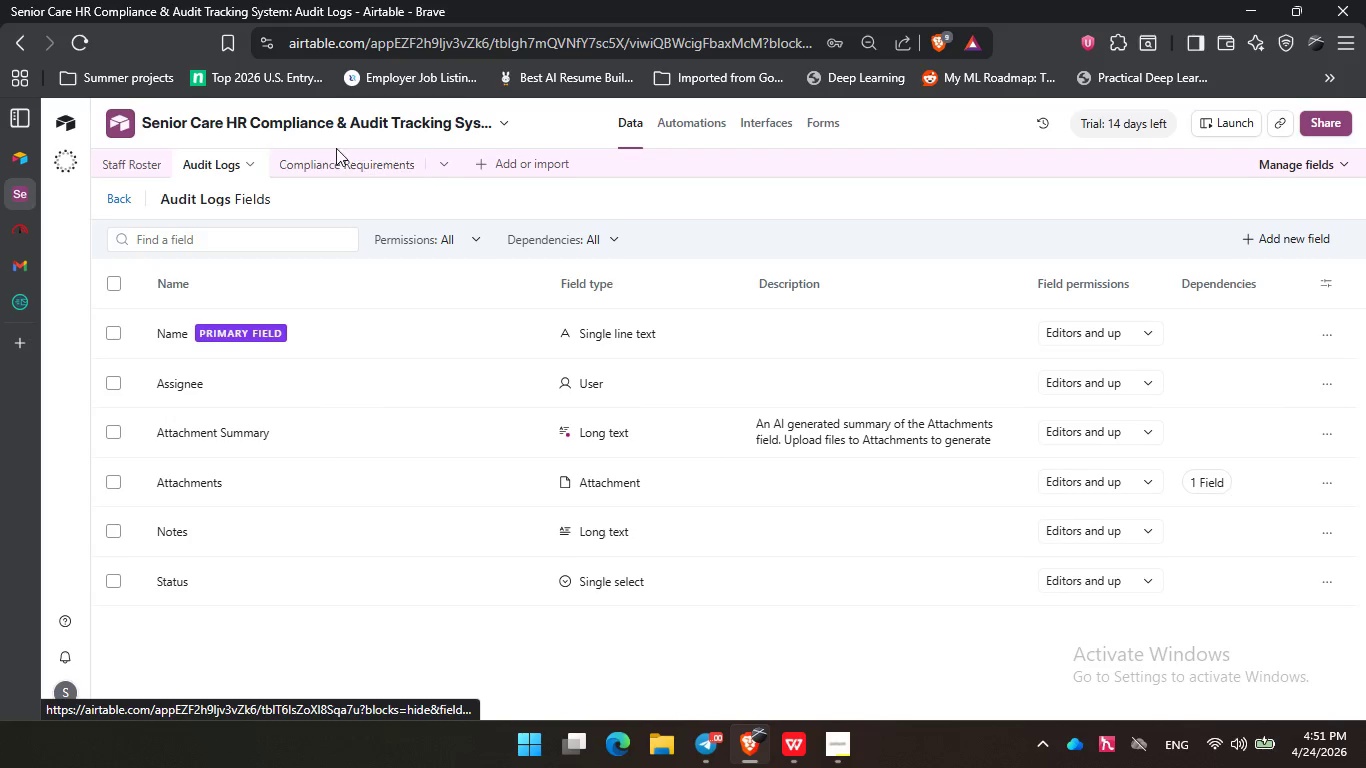 
double_click([351, 164])
 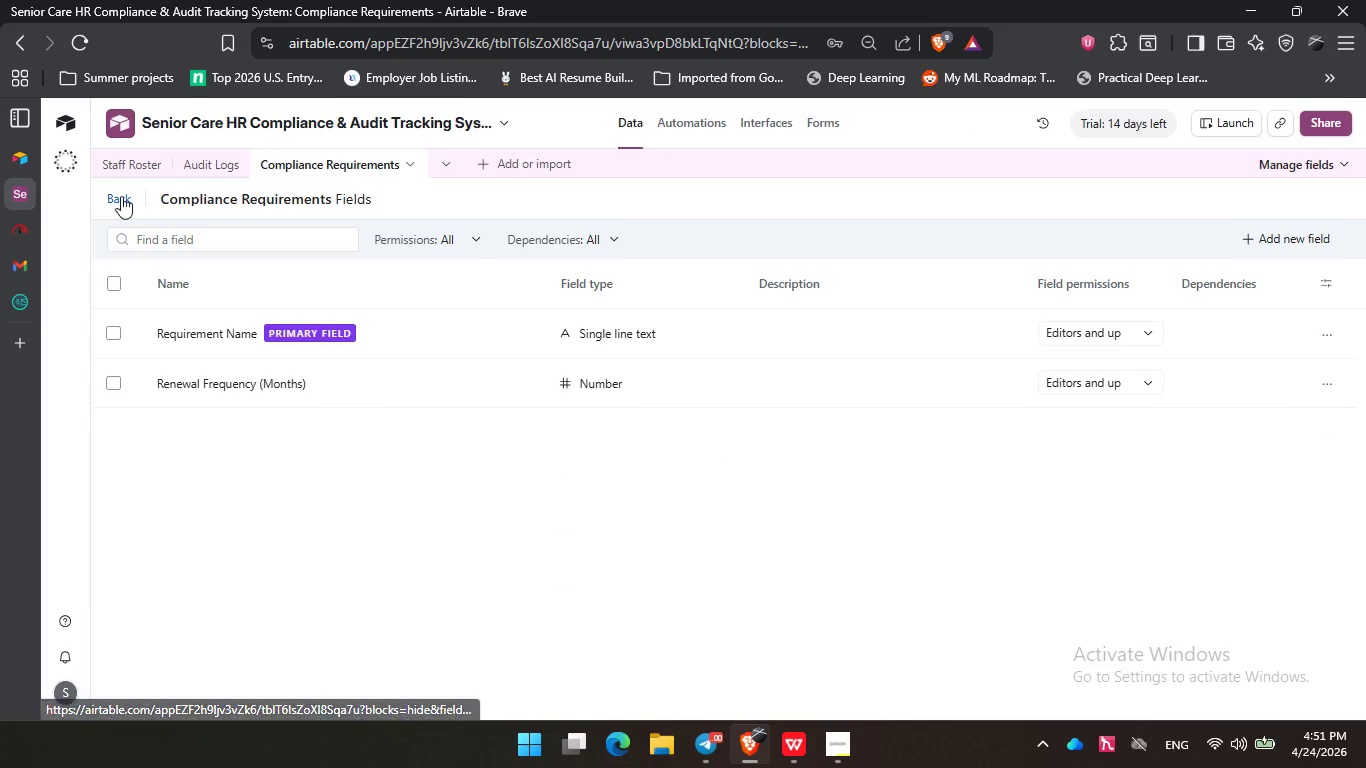 
left_click([121, 196])
 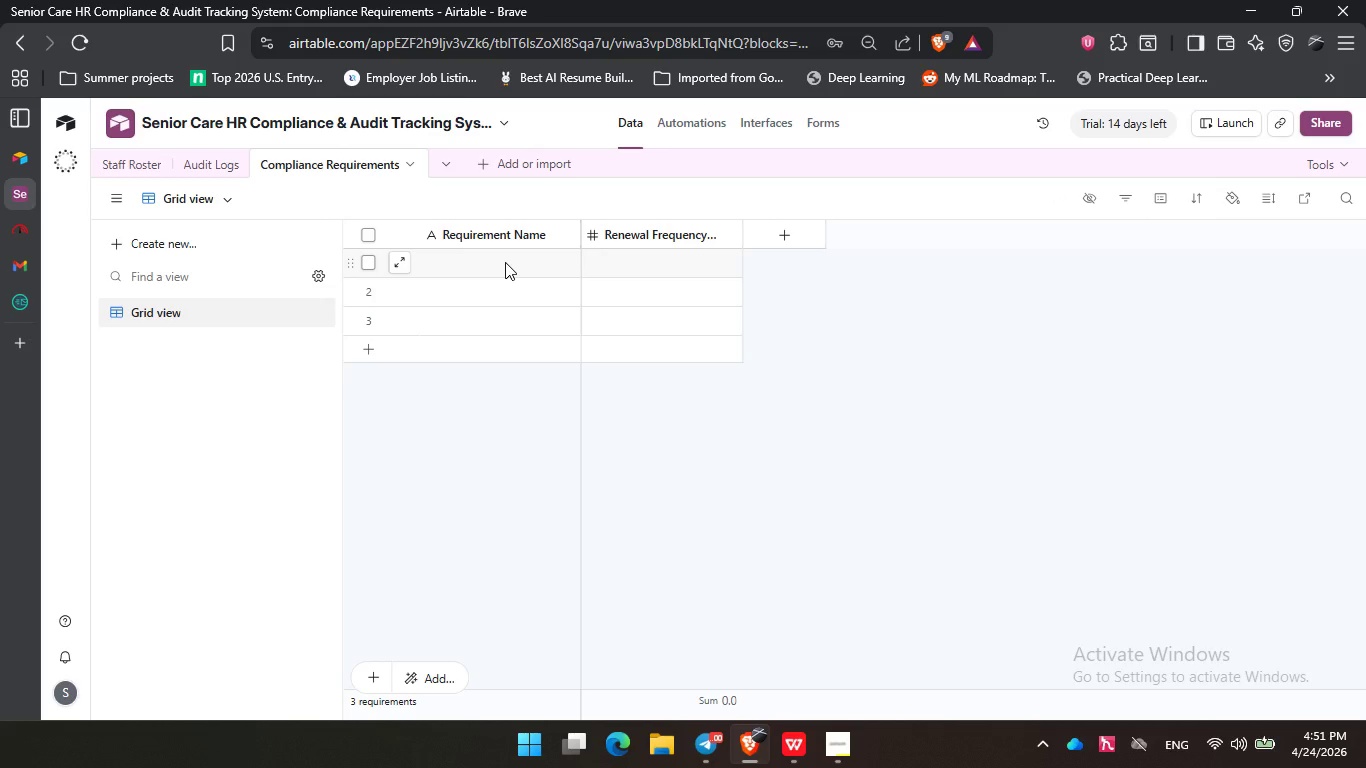 
left_click([505, 262])
 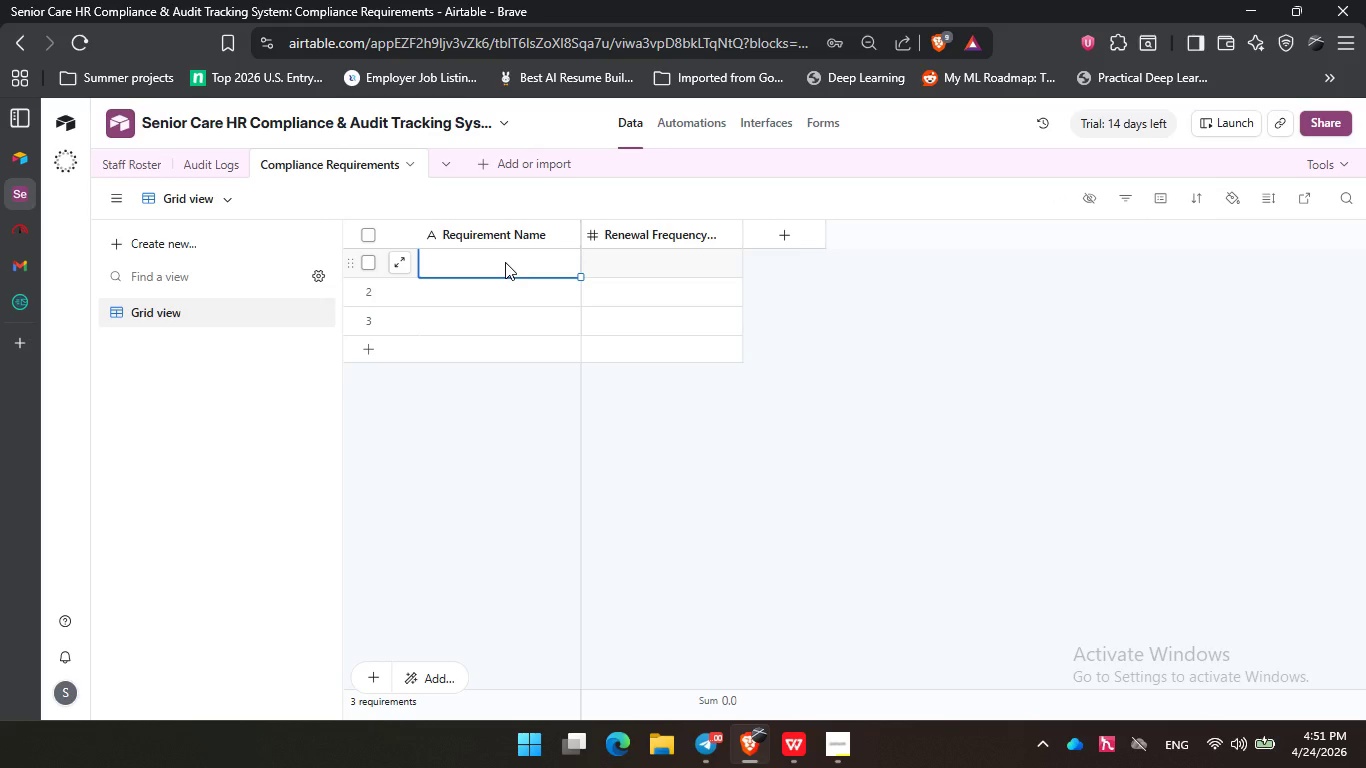 
type(TB Test)
 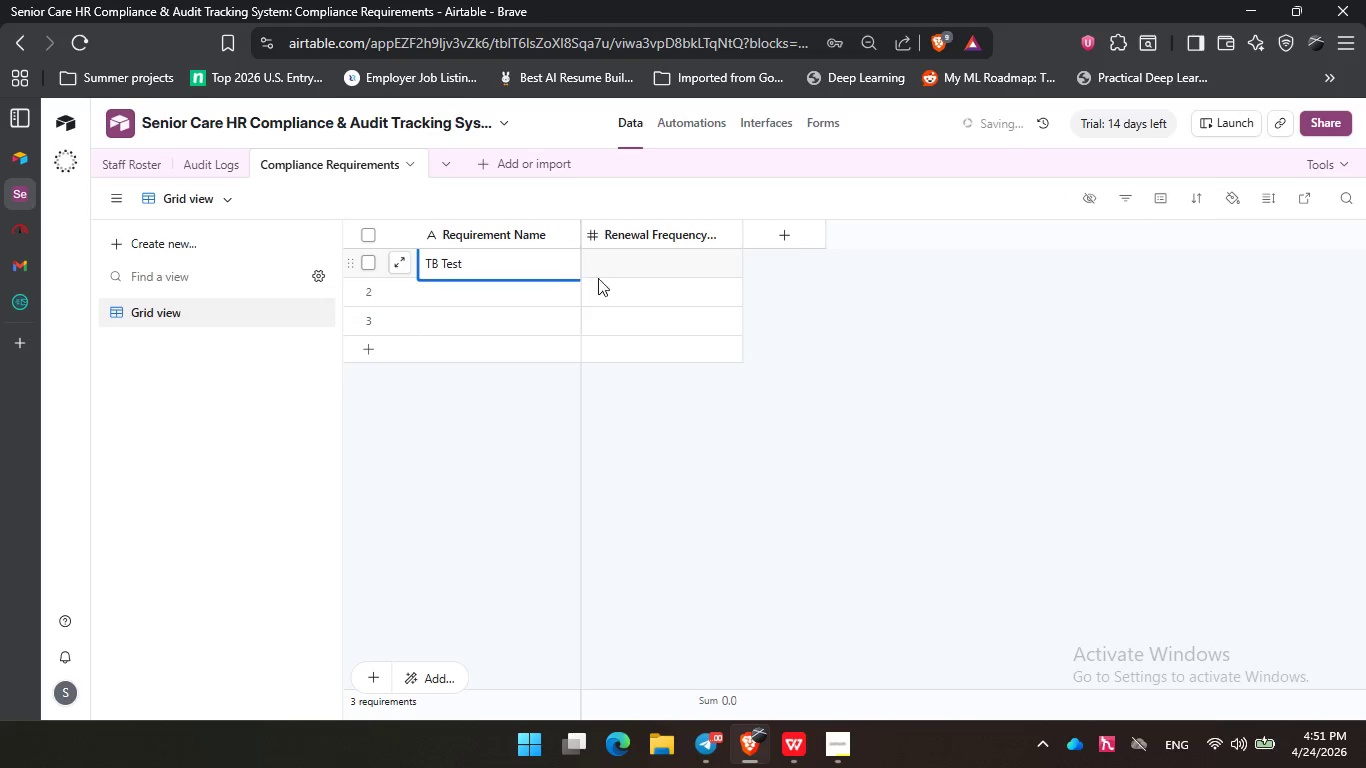 
left_click([687, 260])
 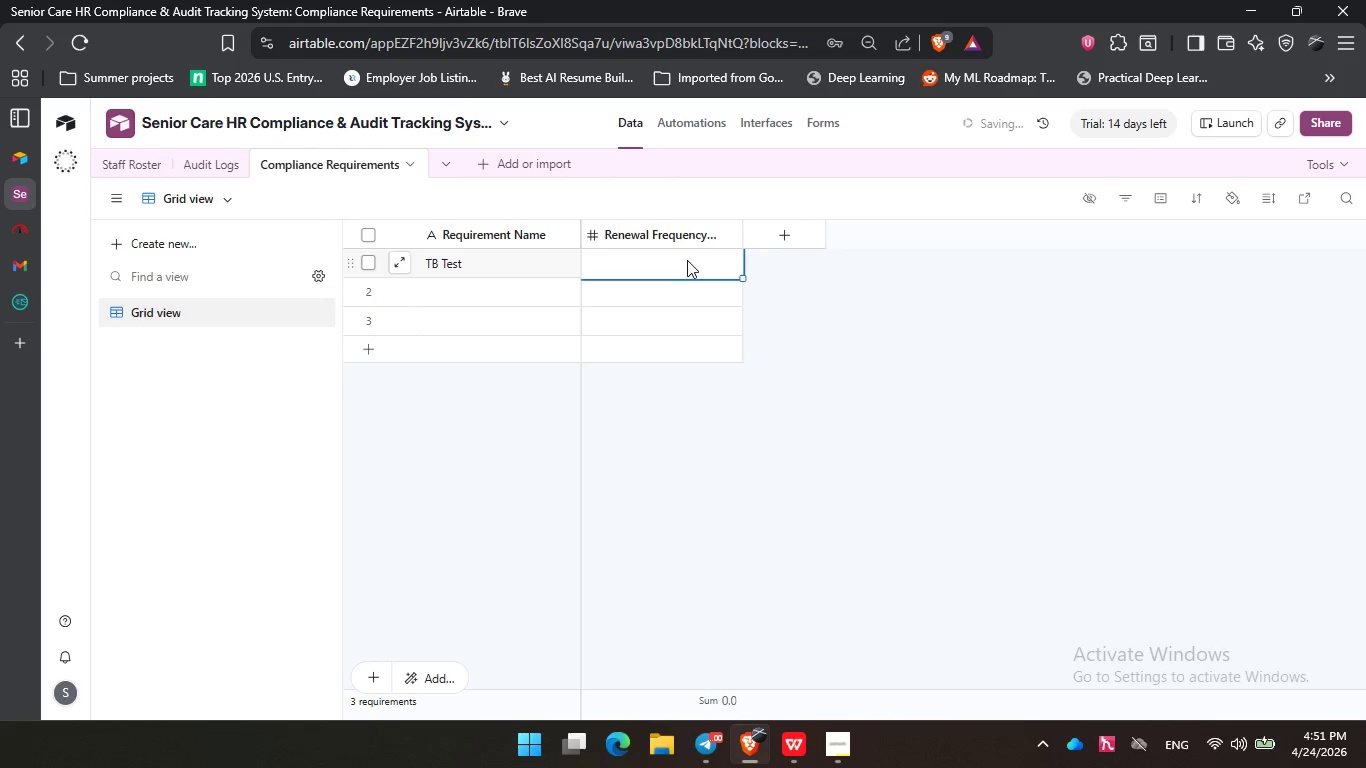 
key(Numpad1)
 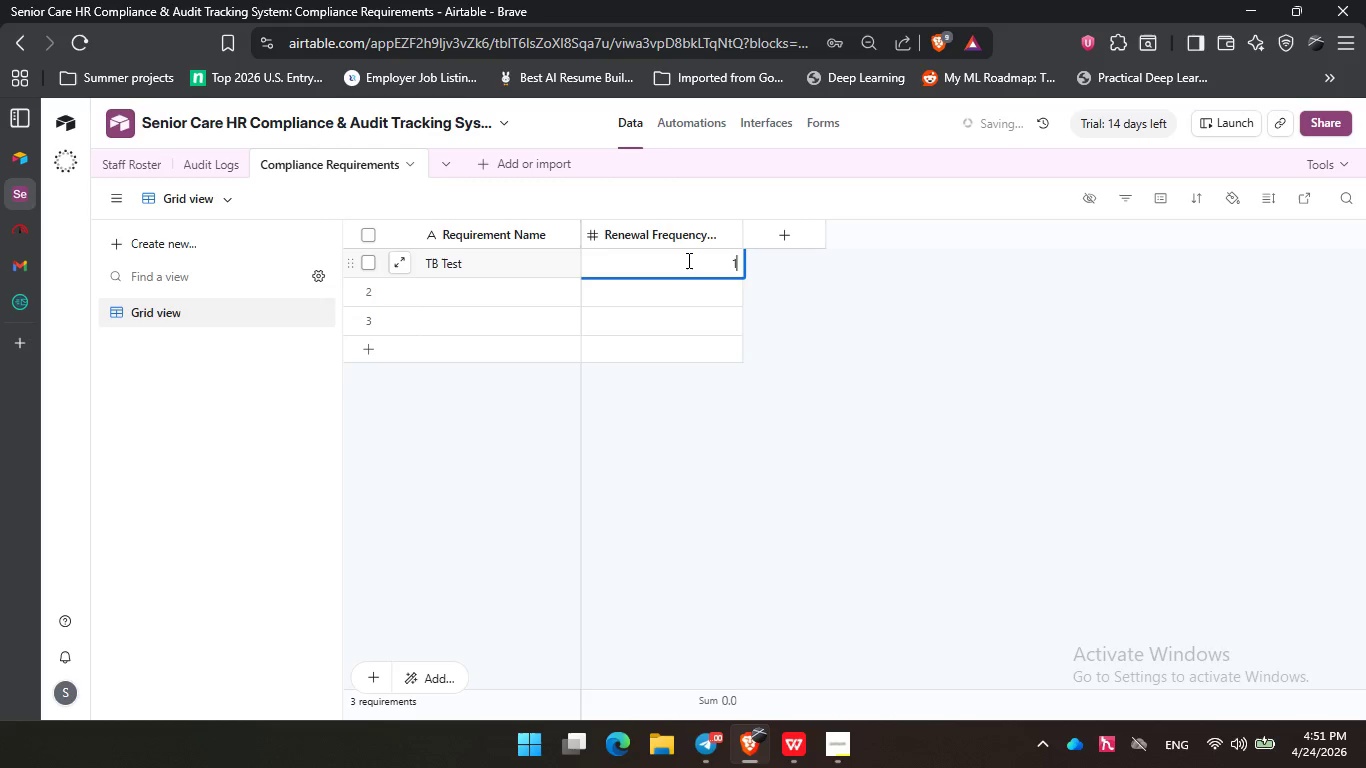 
key(Numpad2)
 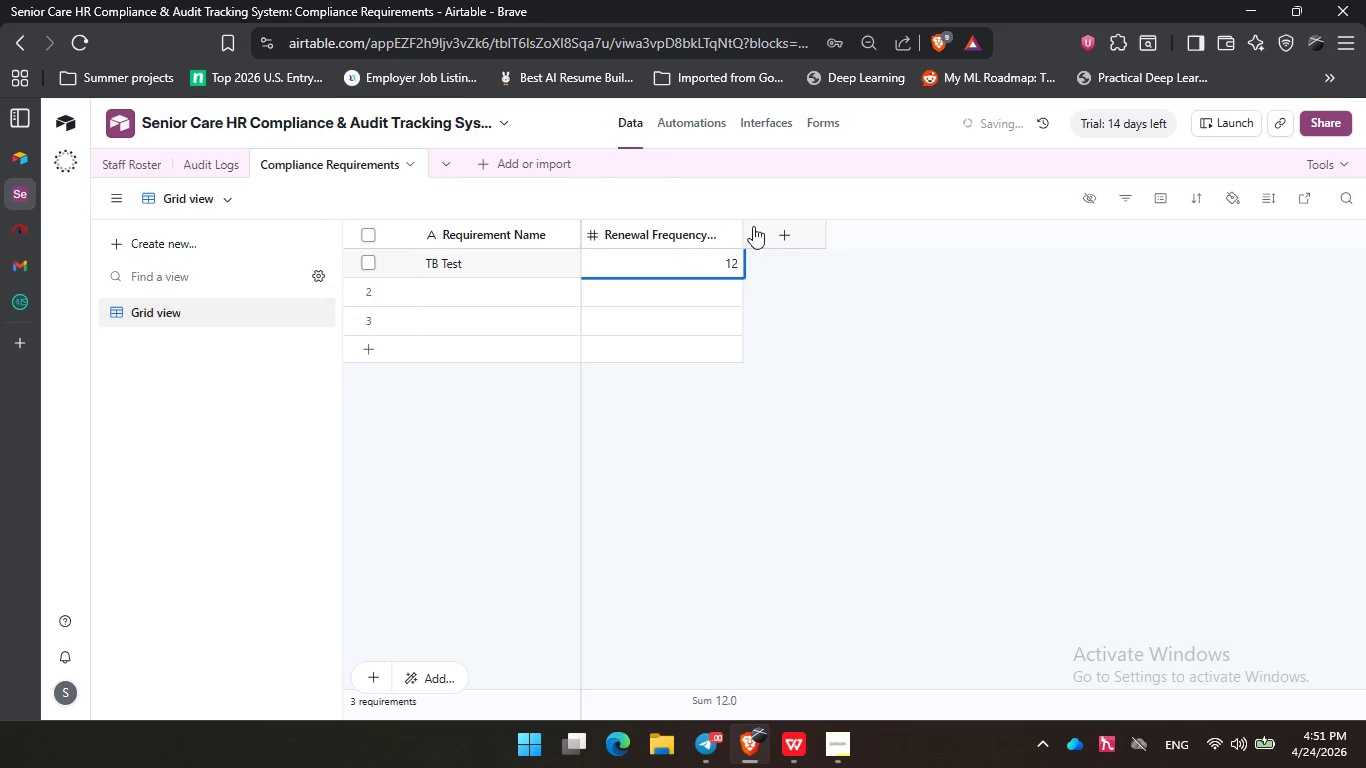 
left_click_drag(start_coordinate=[740, 233], to_coordinate=[789, 233])
 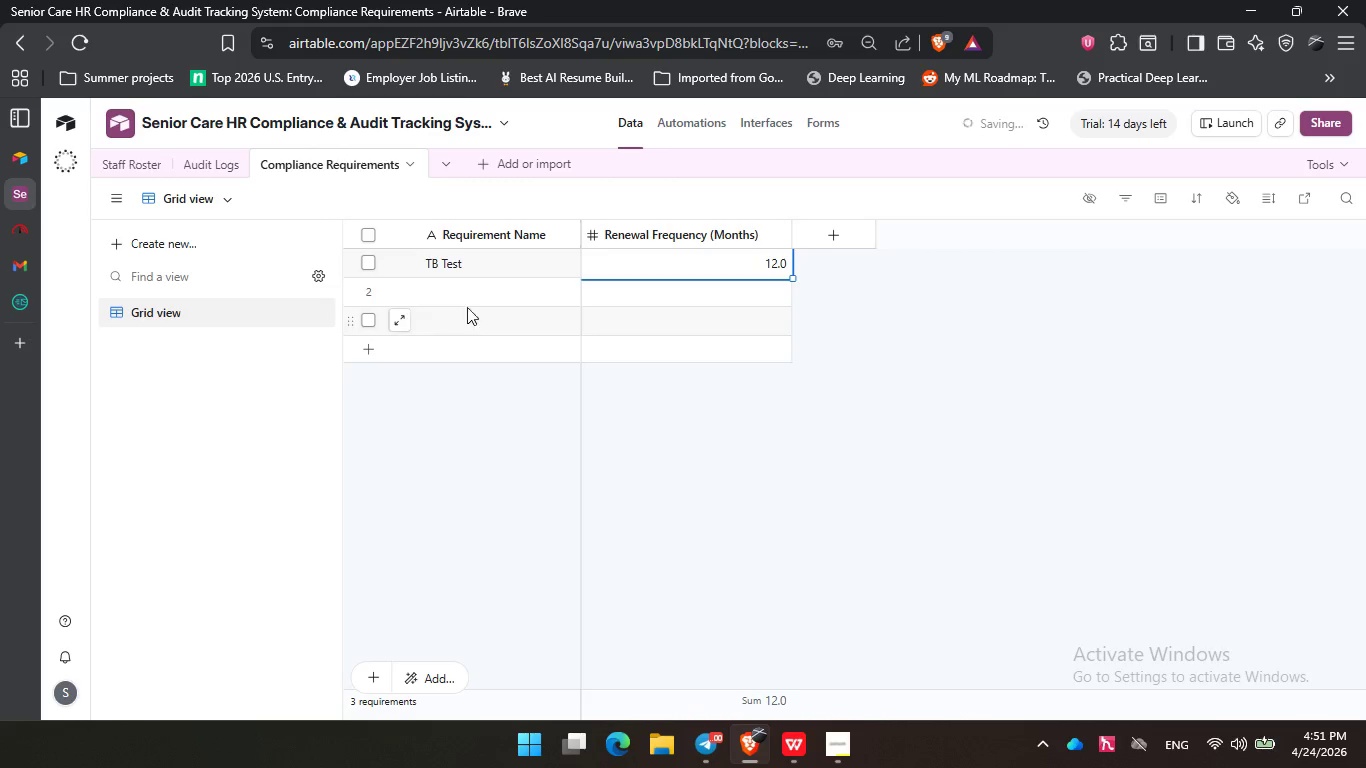 
left_click([473, 301])
 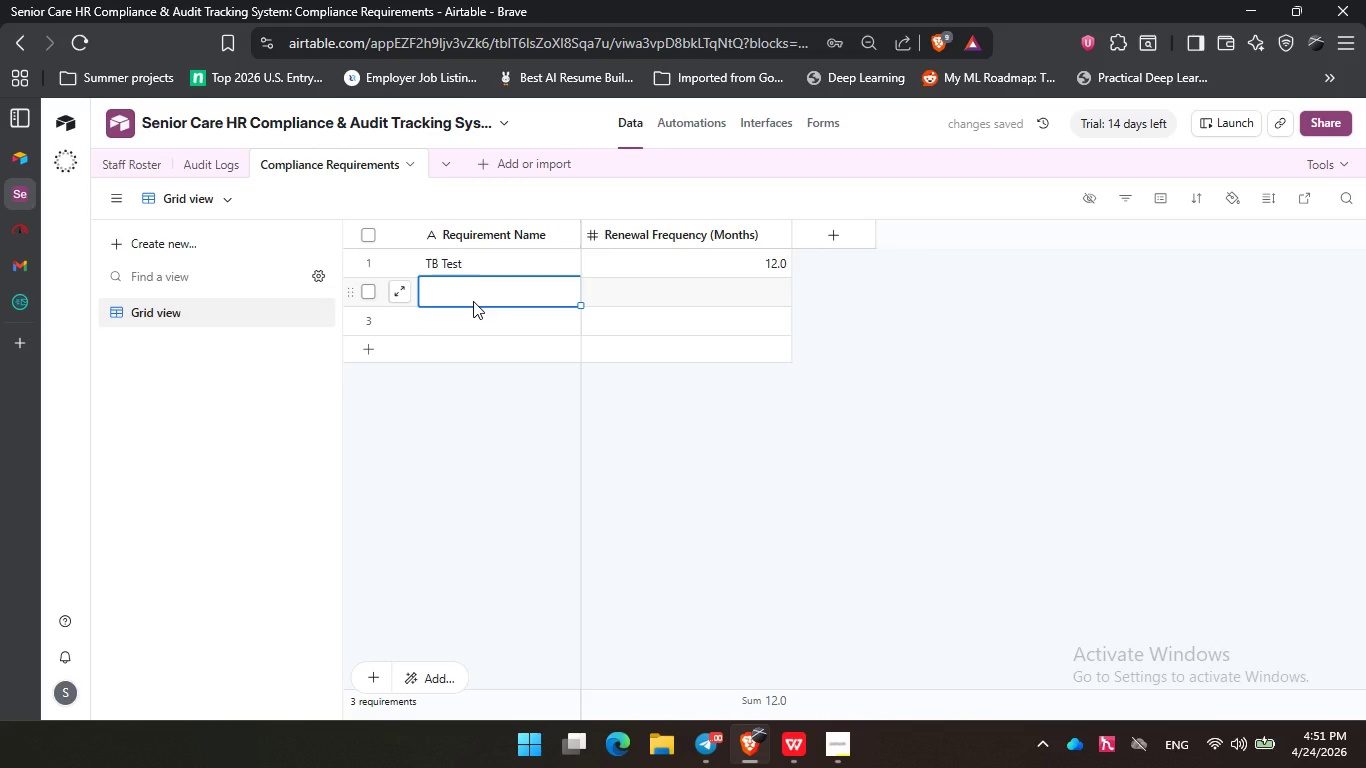 
type(Background Check)
 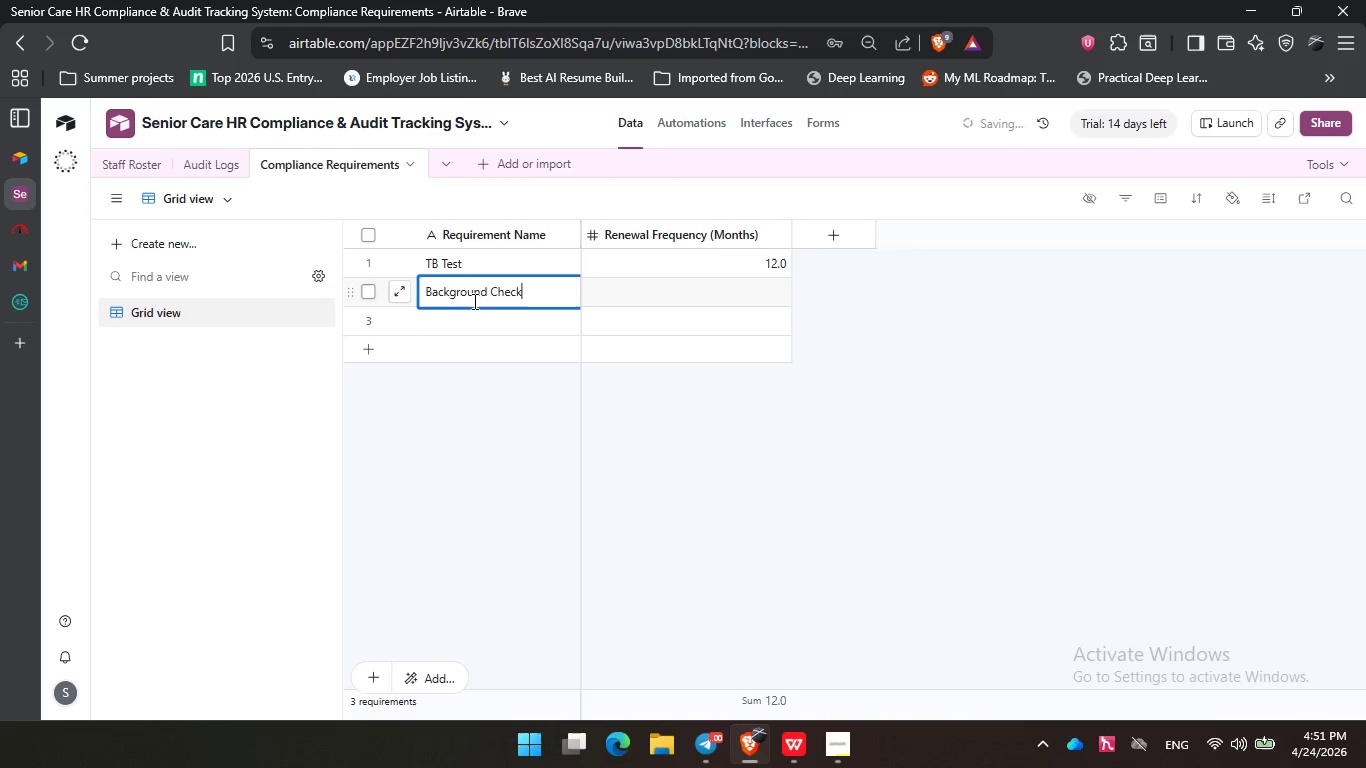 
key(Enter)
 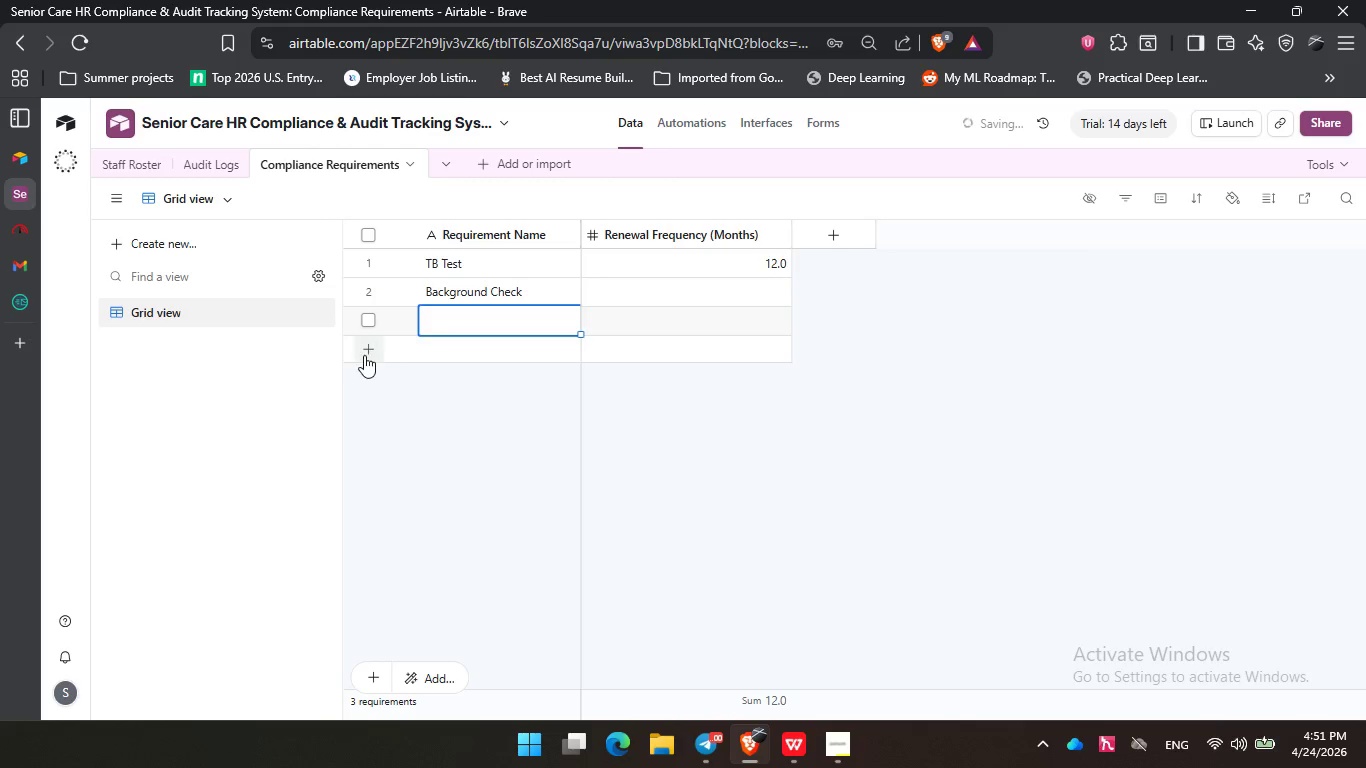 
double_click([456, 326])
 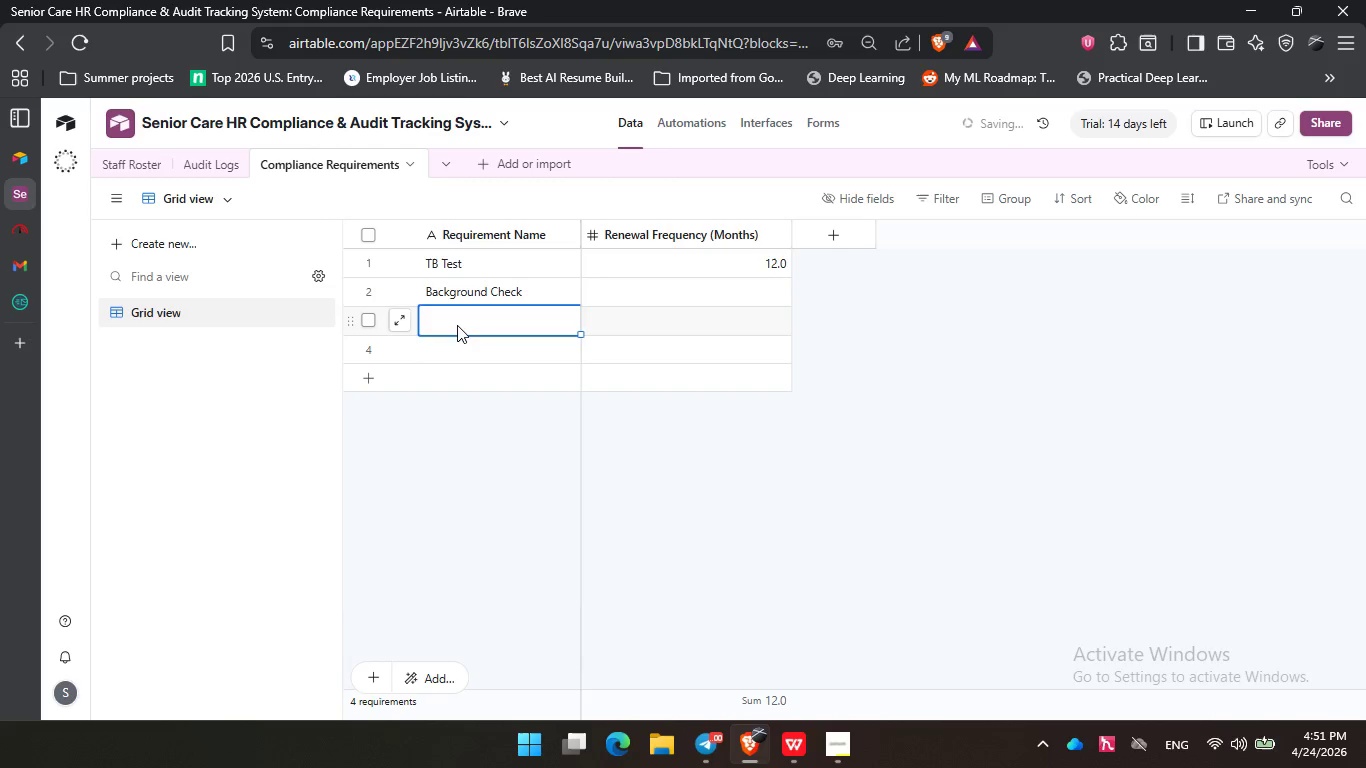 
type(CPR Ceri)
key(Backspace)
type(tification)
 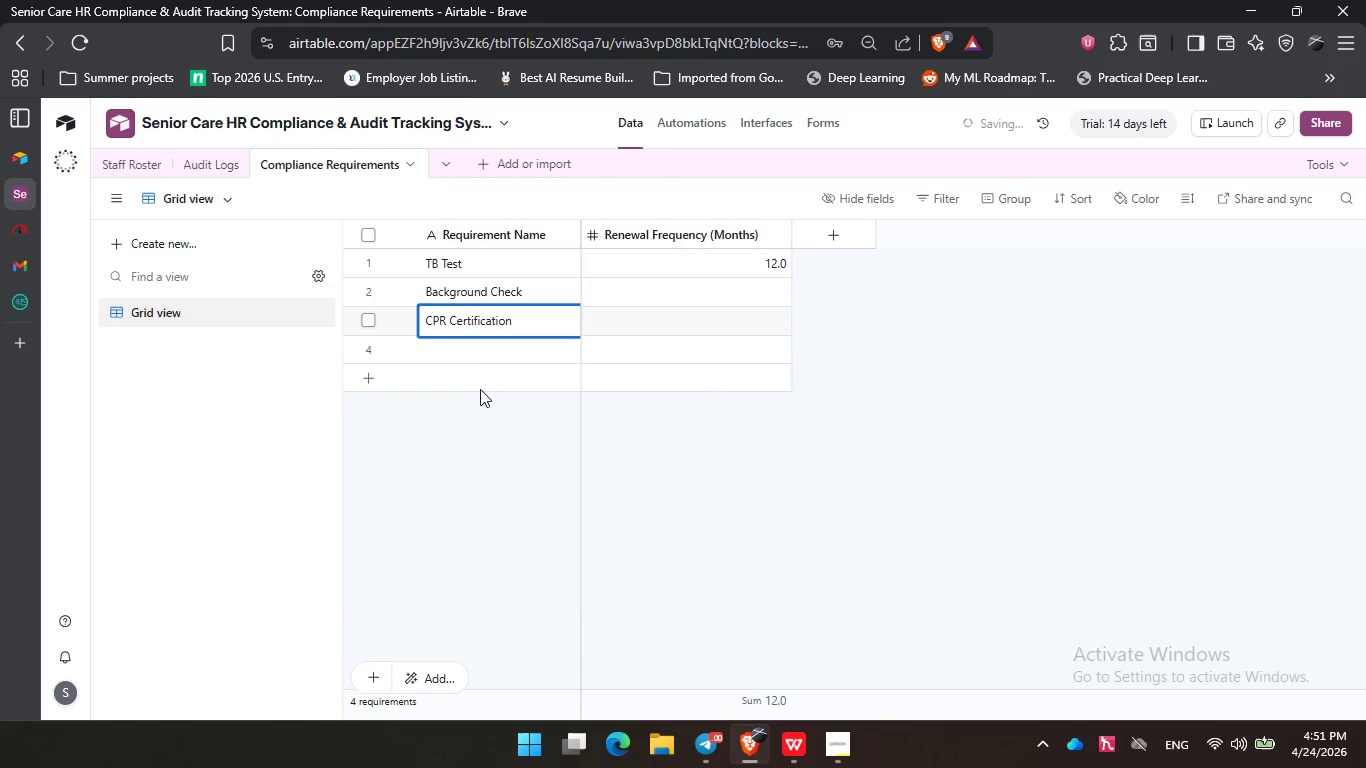 
left_click([470, 353])
 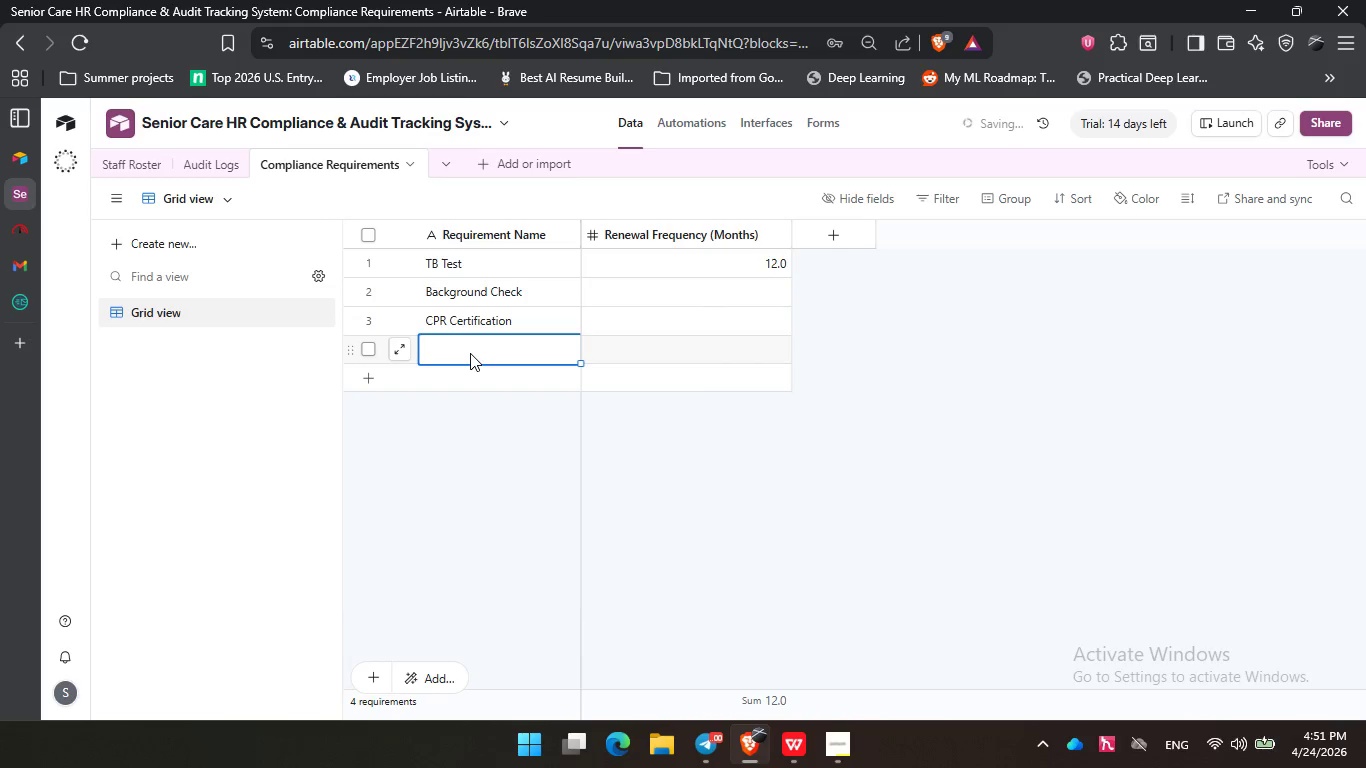 
type(Dementia Certification)
 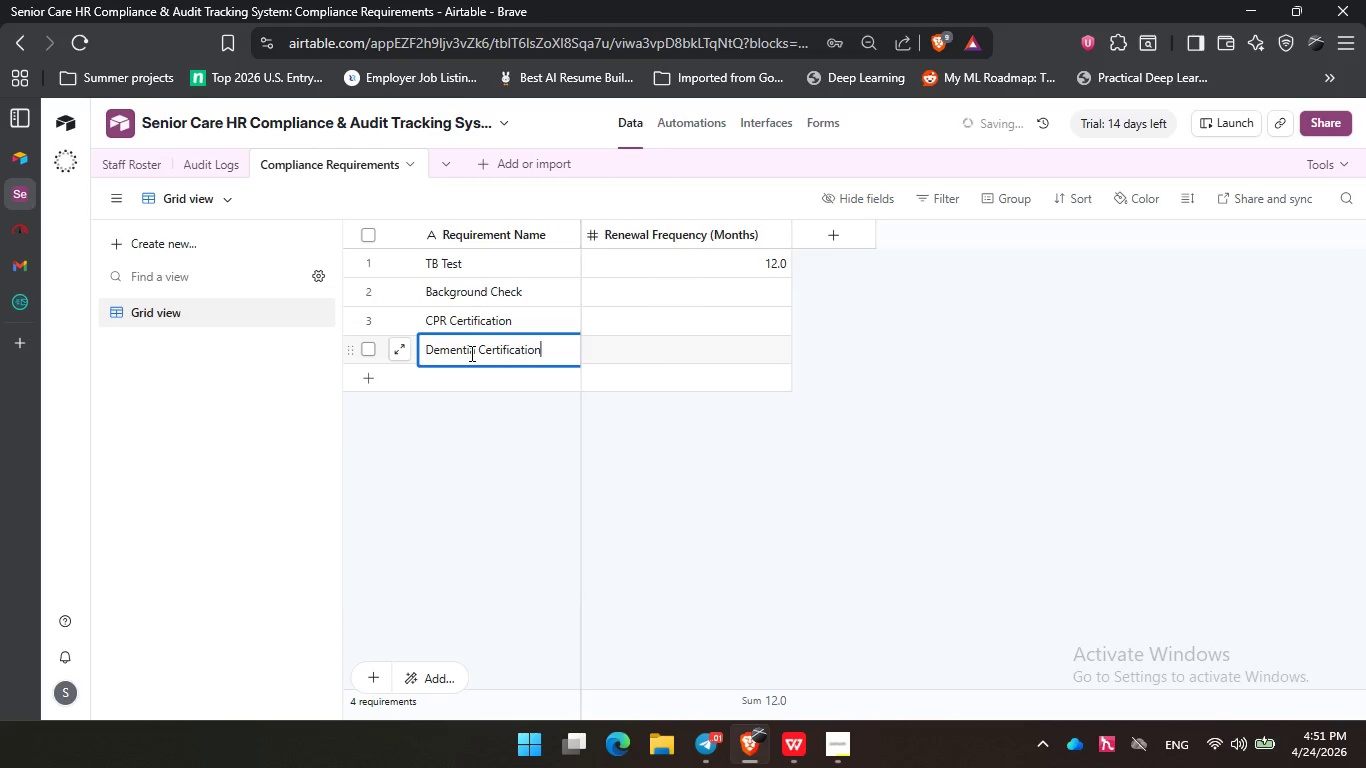 
left_click([735, 283])
 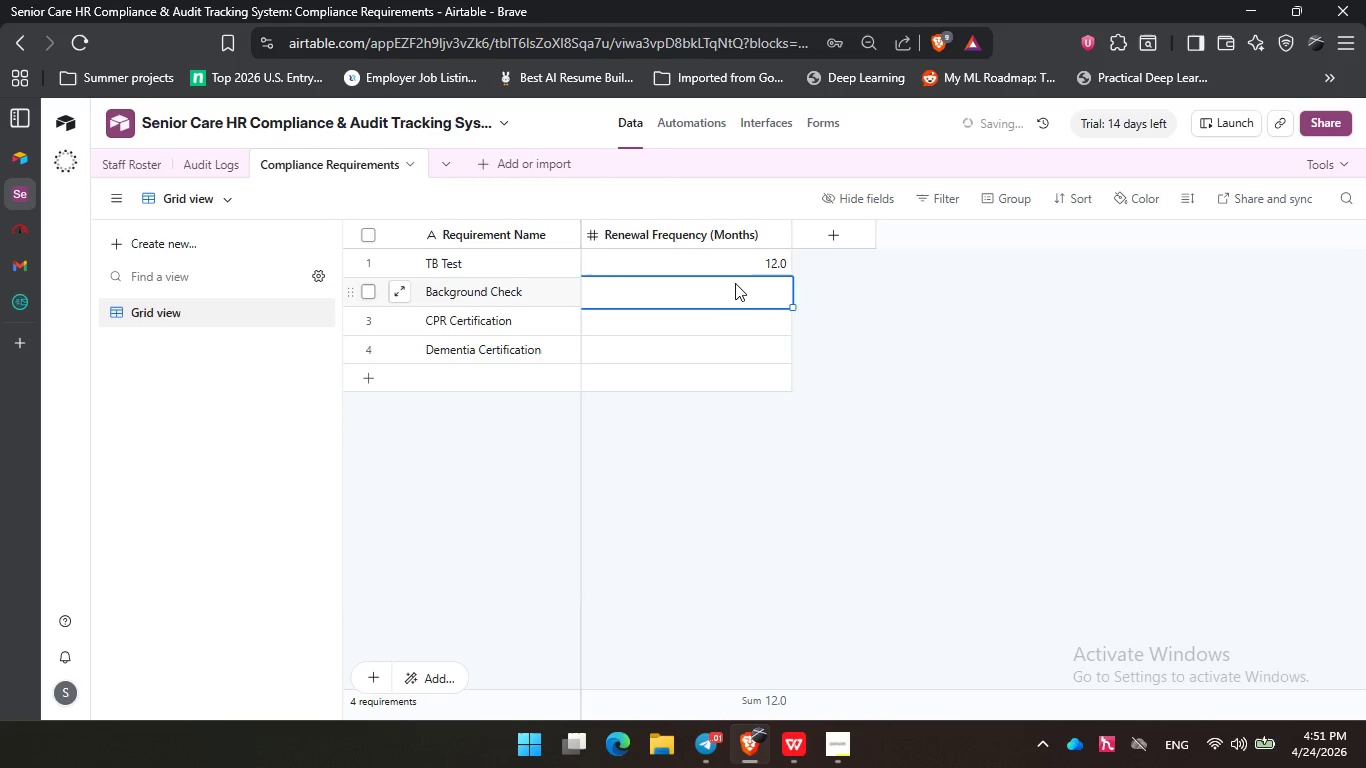 
key(Numpad2)
 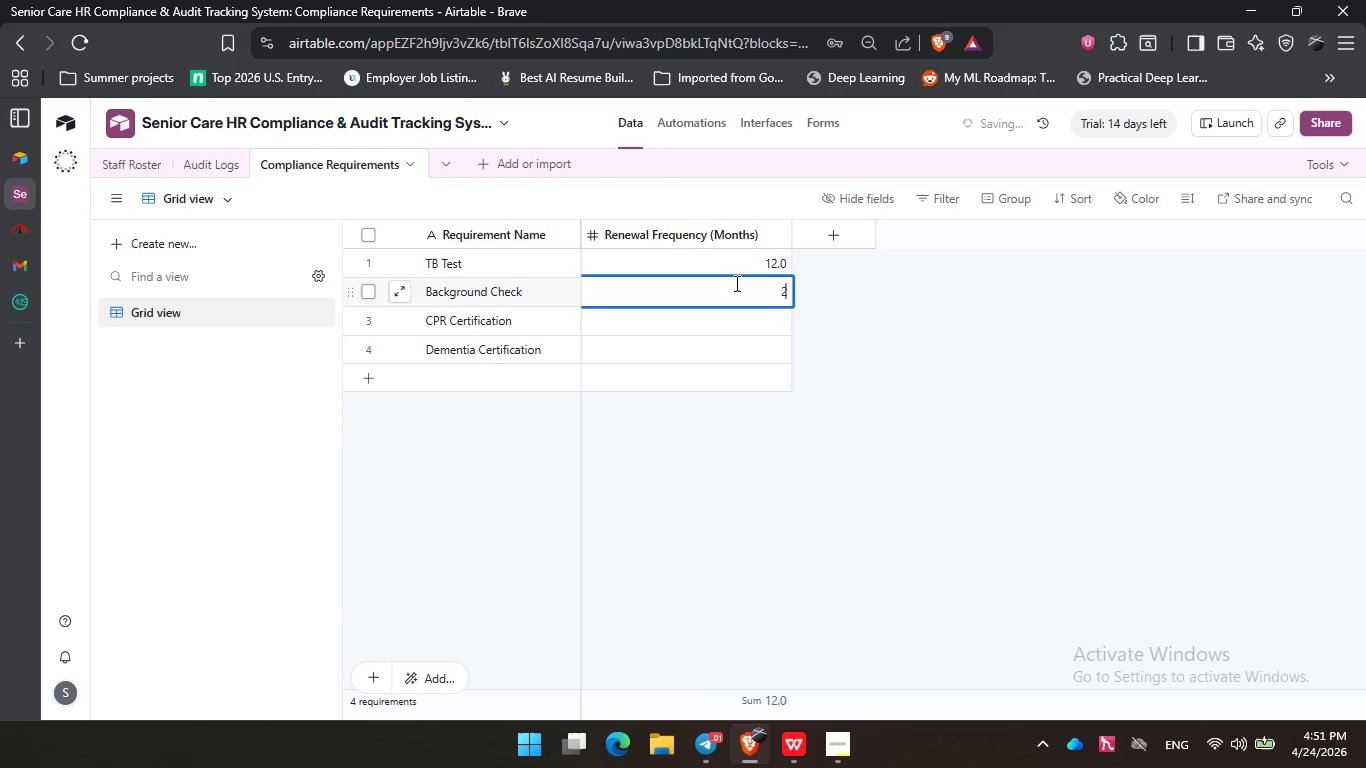 
key(Numpad4)
 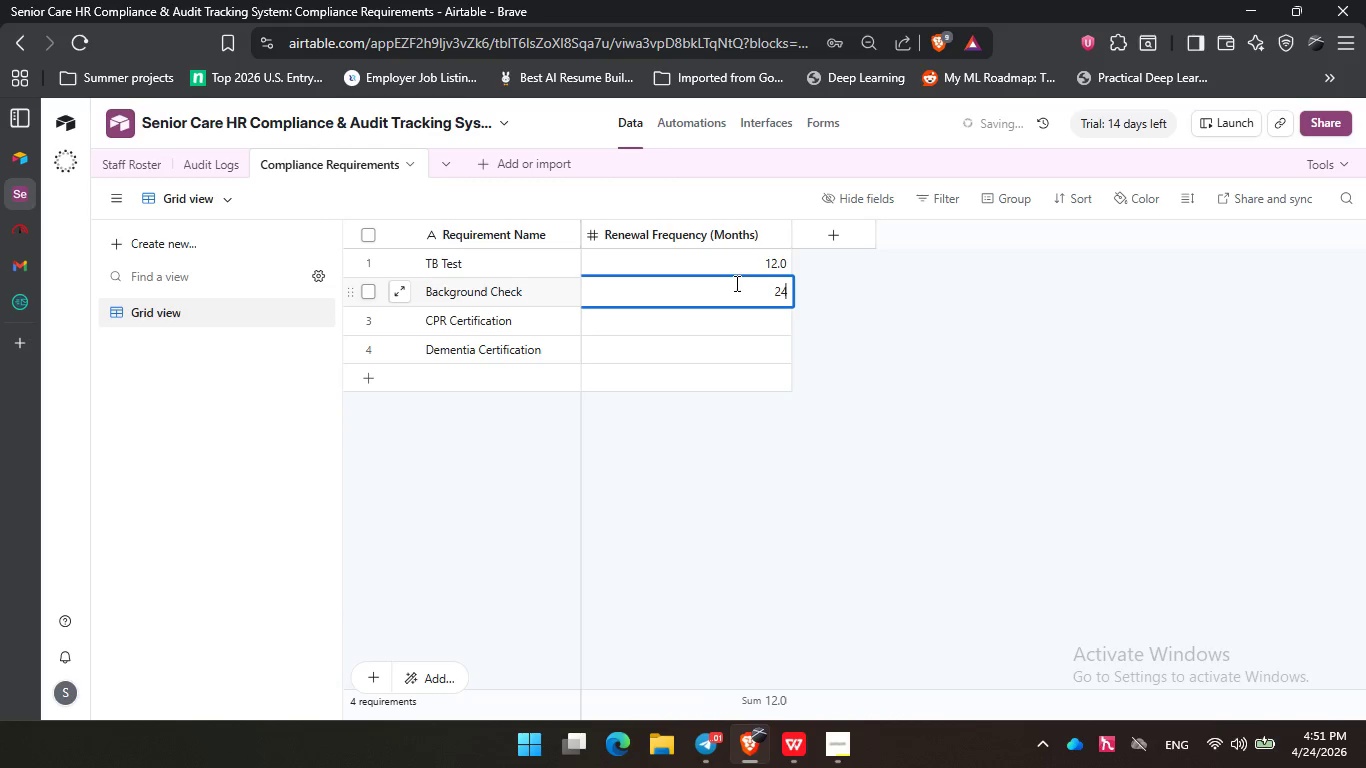 
key(NumpadEnter)
 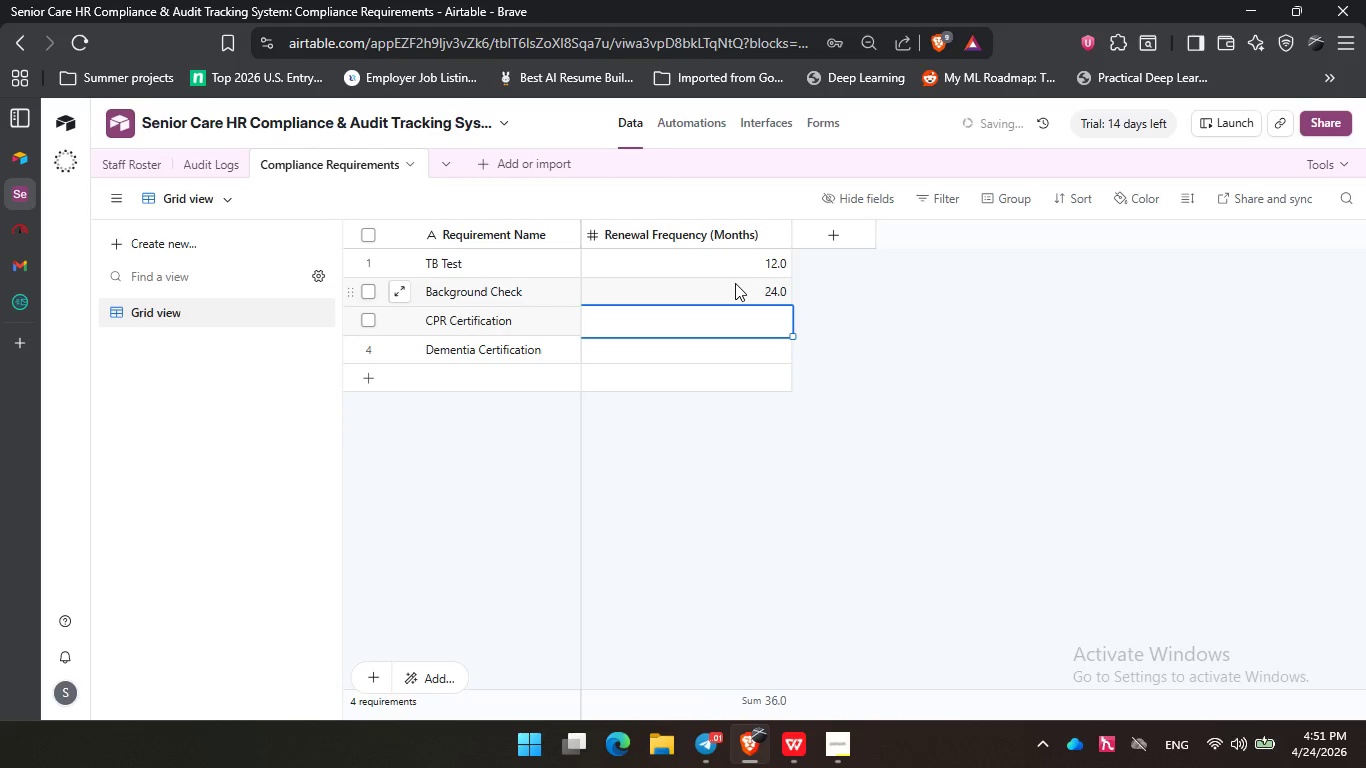 
key(Numpad1)
 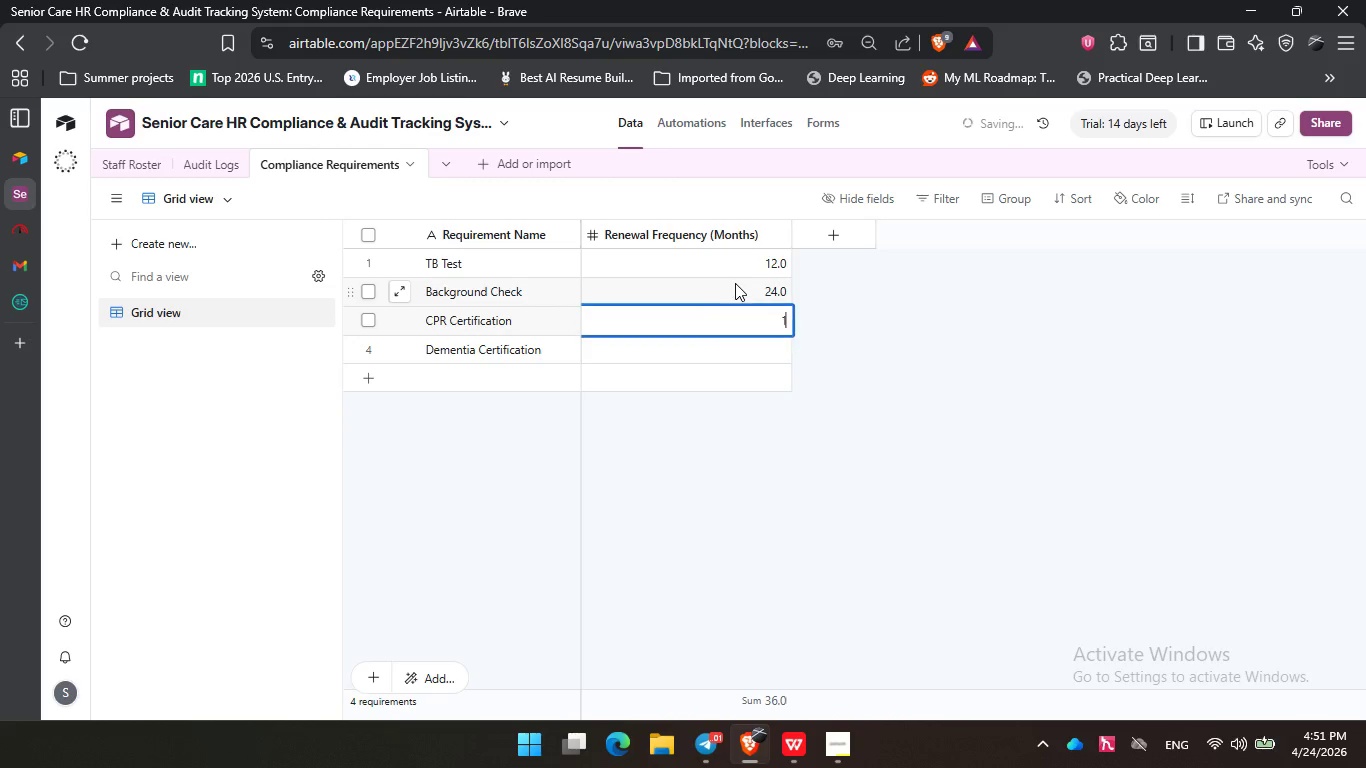 
key(Numpad2)
 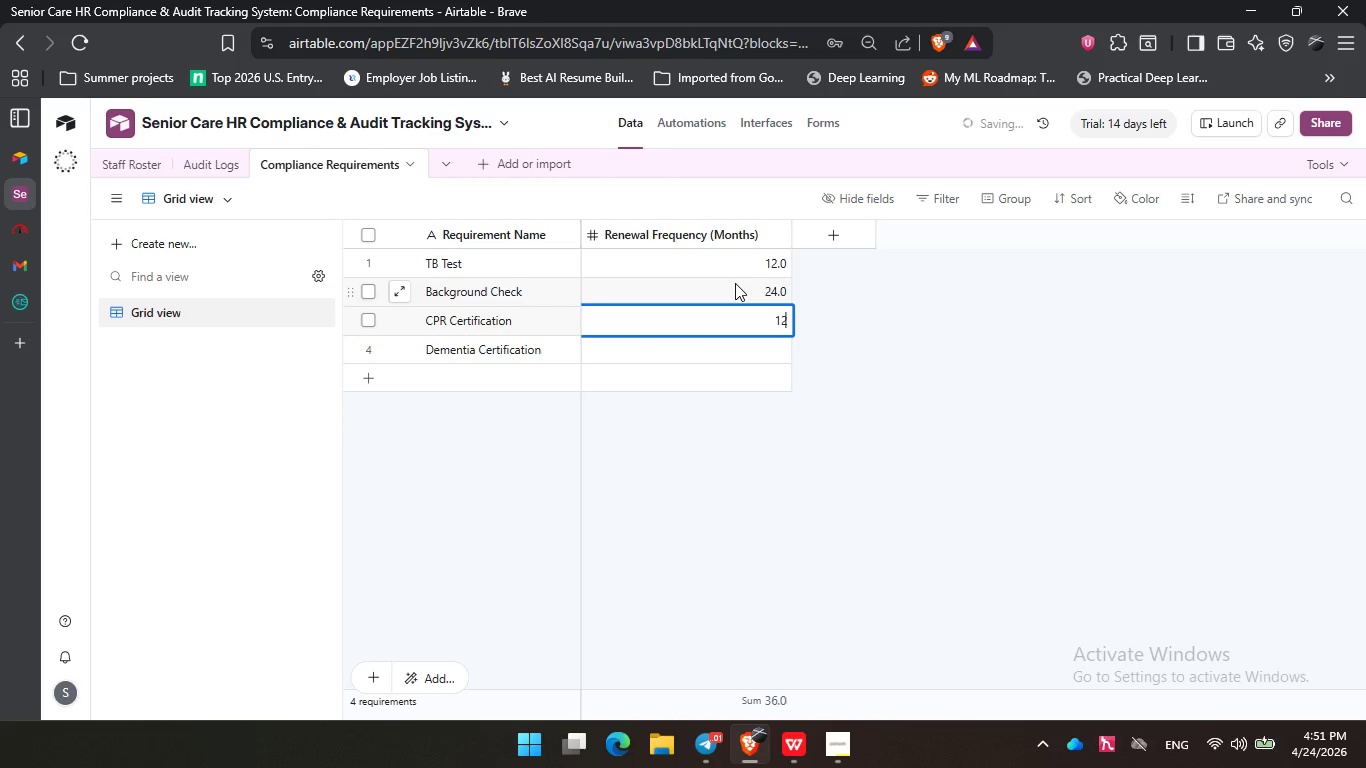 
key(NumpadEnter)
 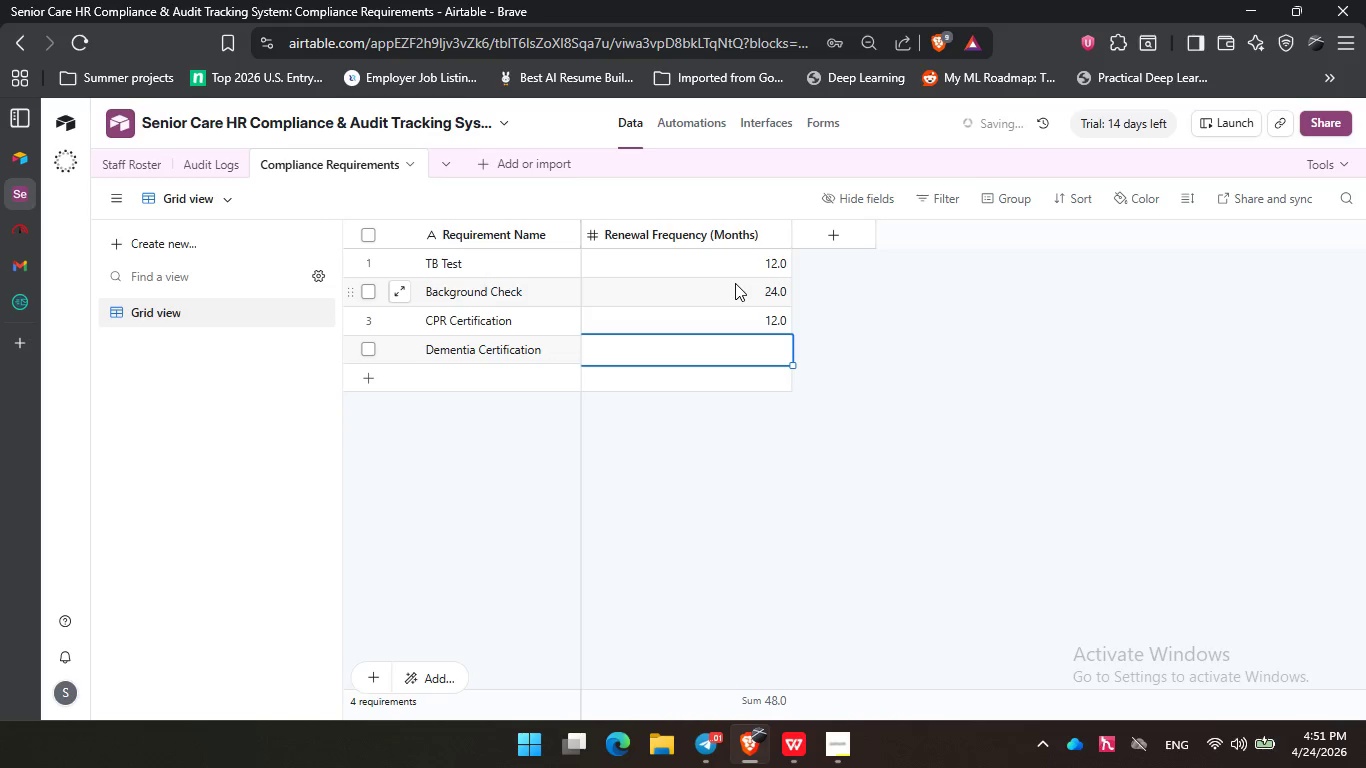 
key(Numpad2)
 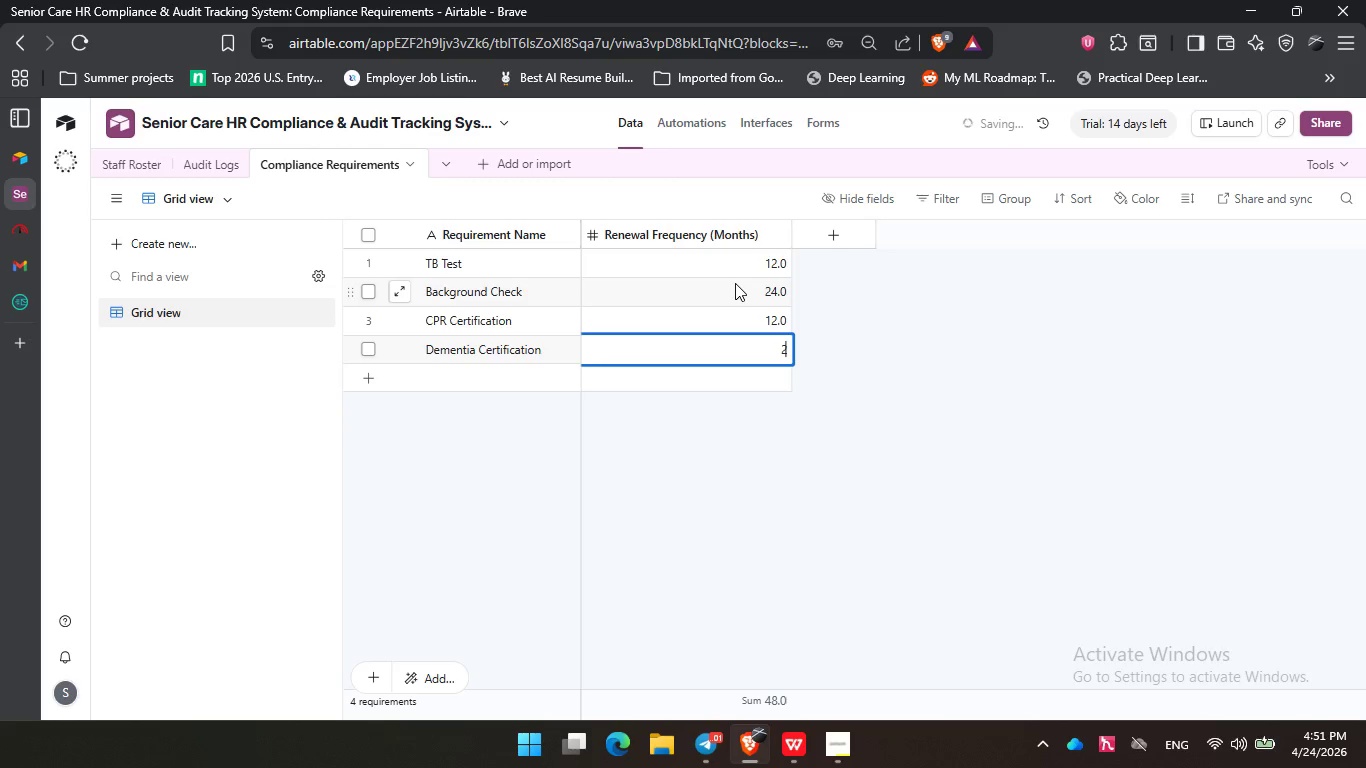 
key(Numpad4)
 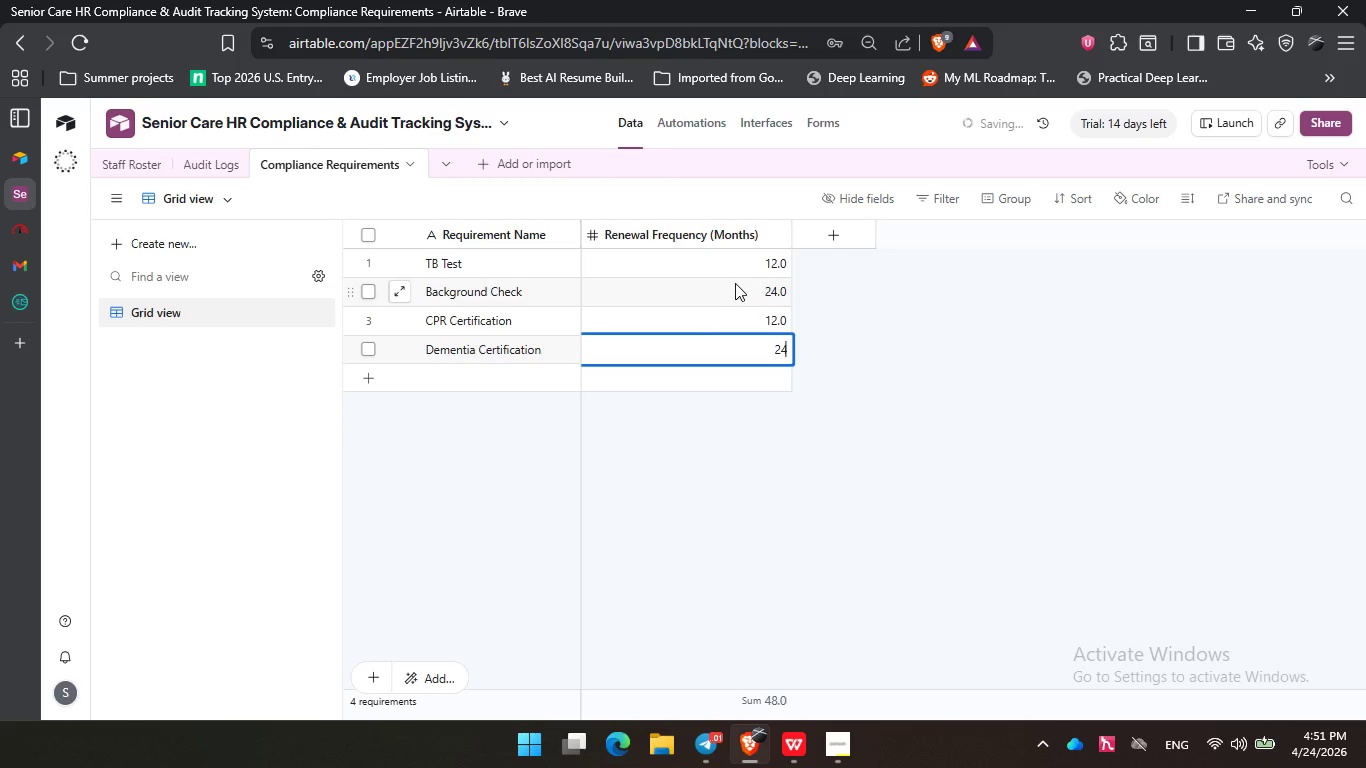 
key(NumpadEnter)
 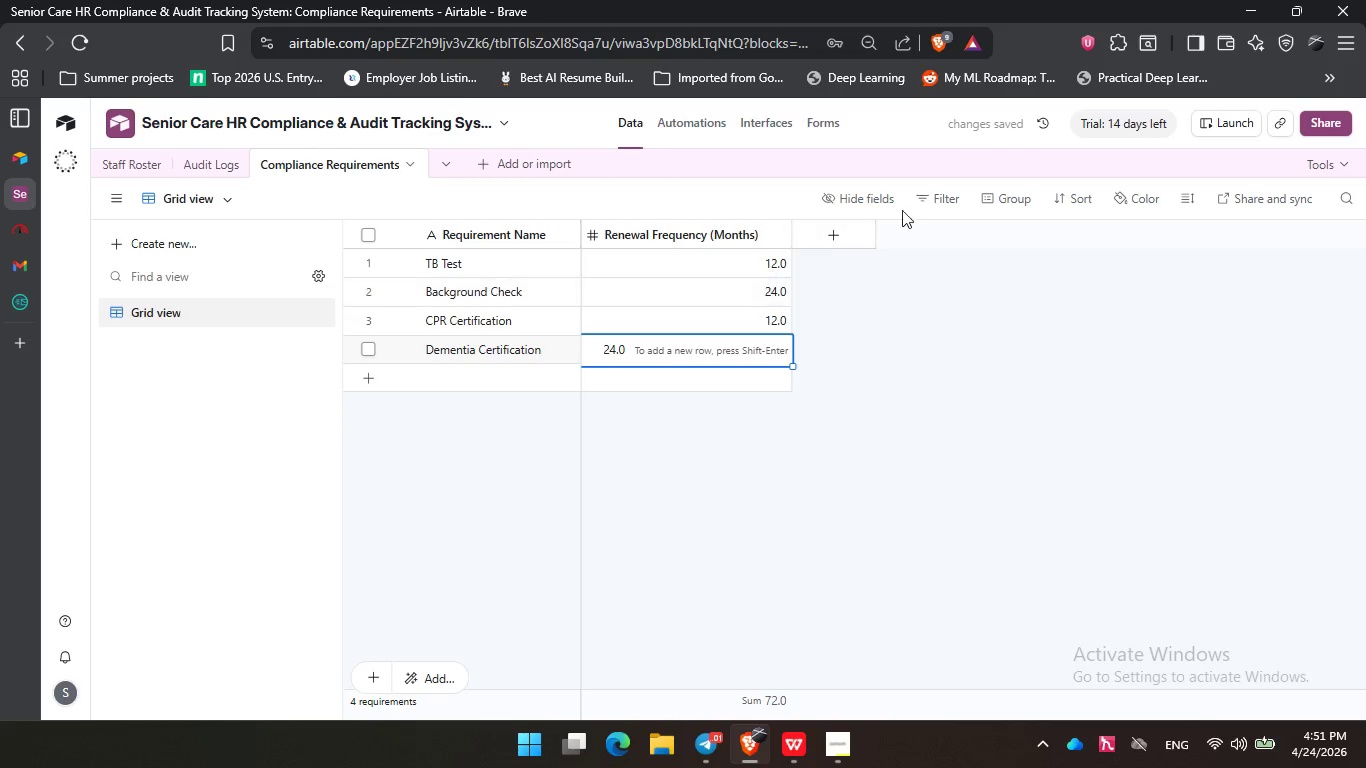 
left_click([897, 414])
 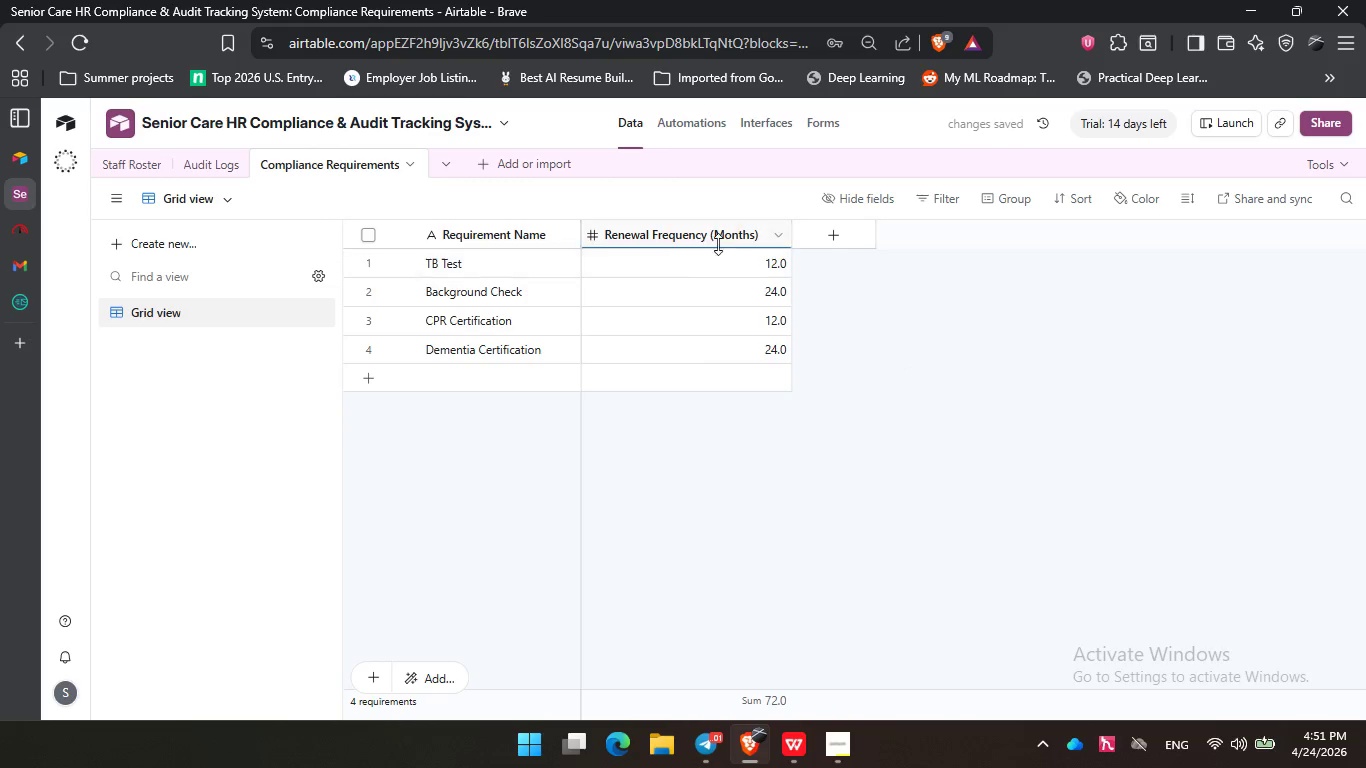 
double_click([716, 237])
 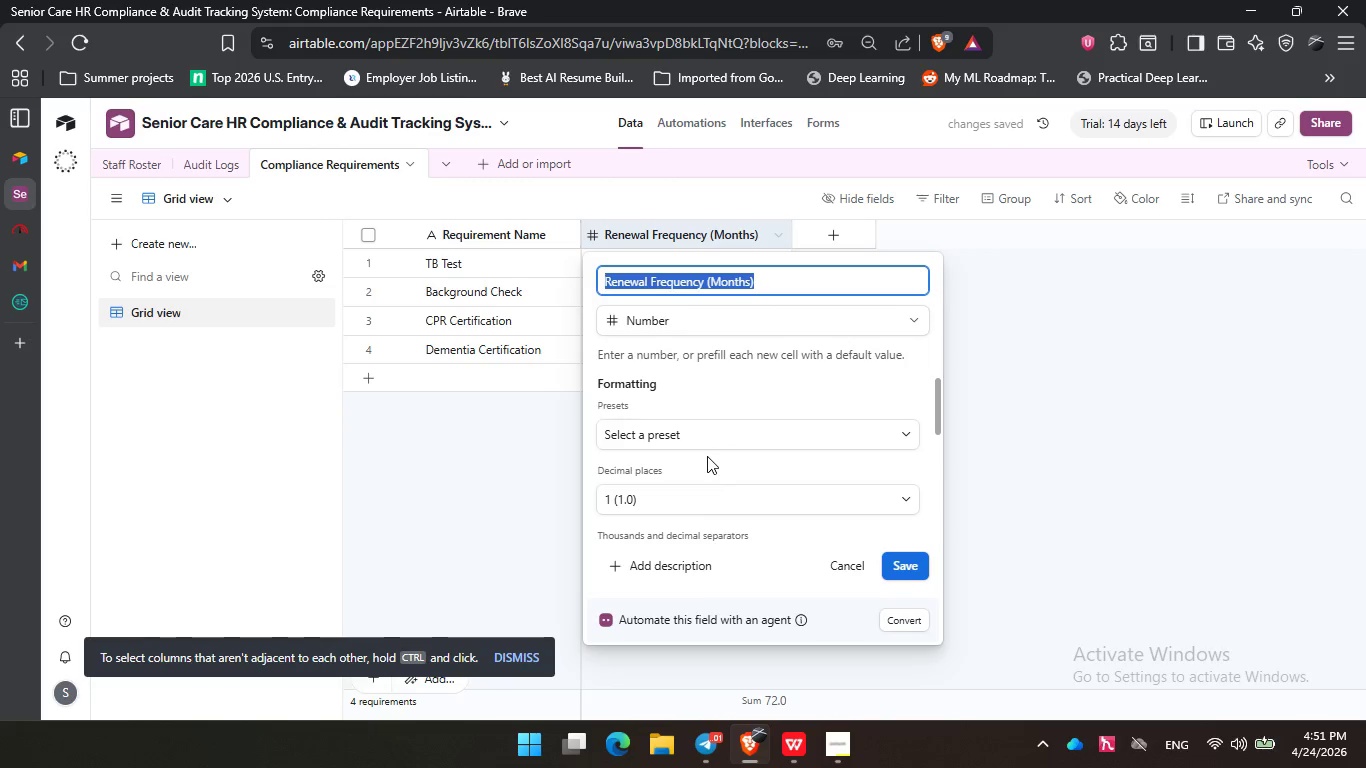 
left_click([696, 492])
 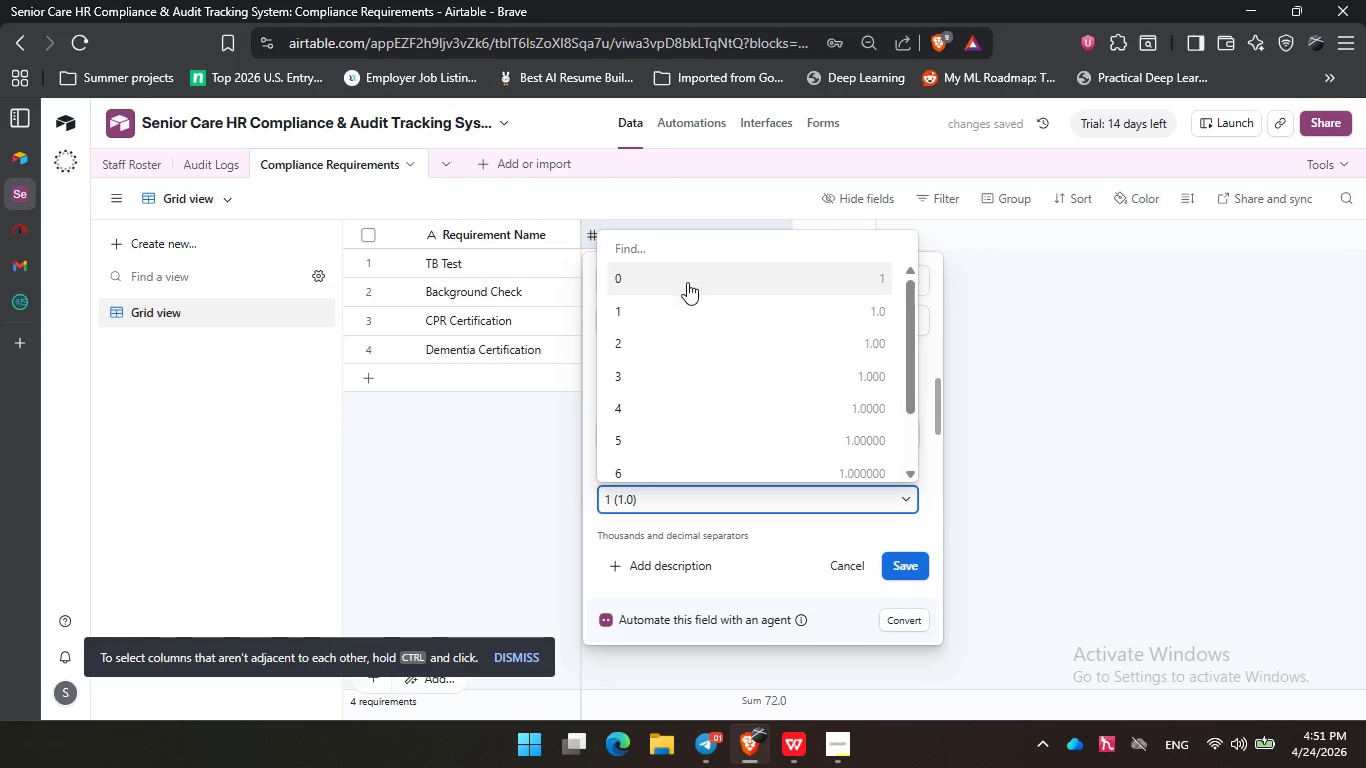 
left_click([687, 282])
 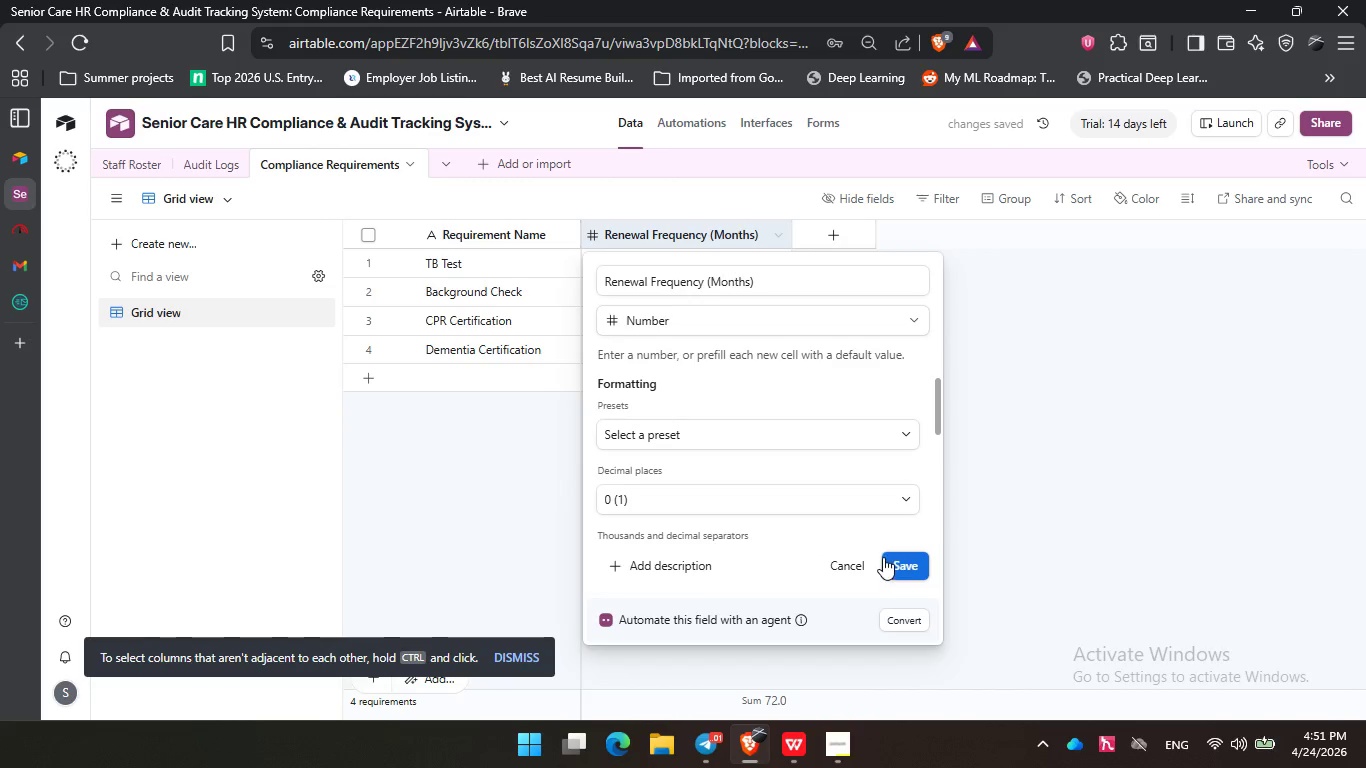 
left_click([898, 562])
 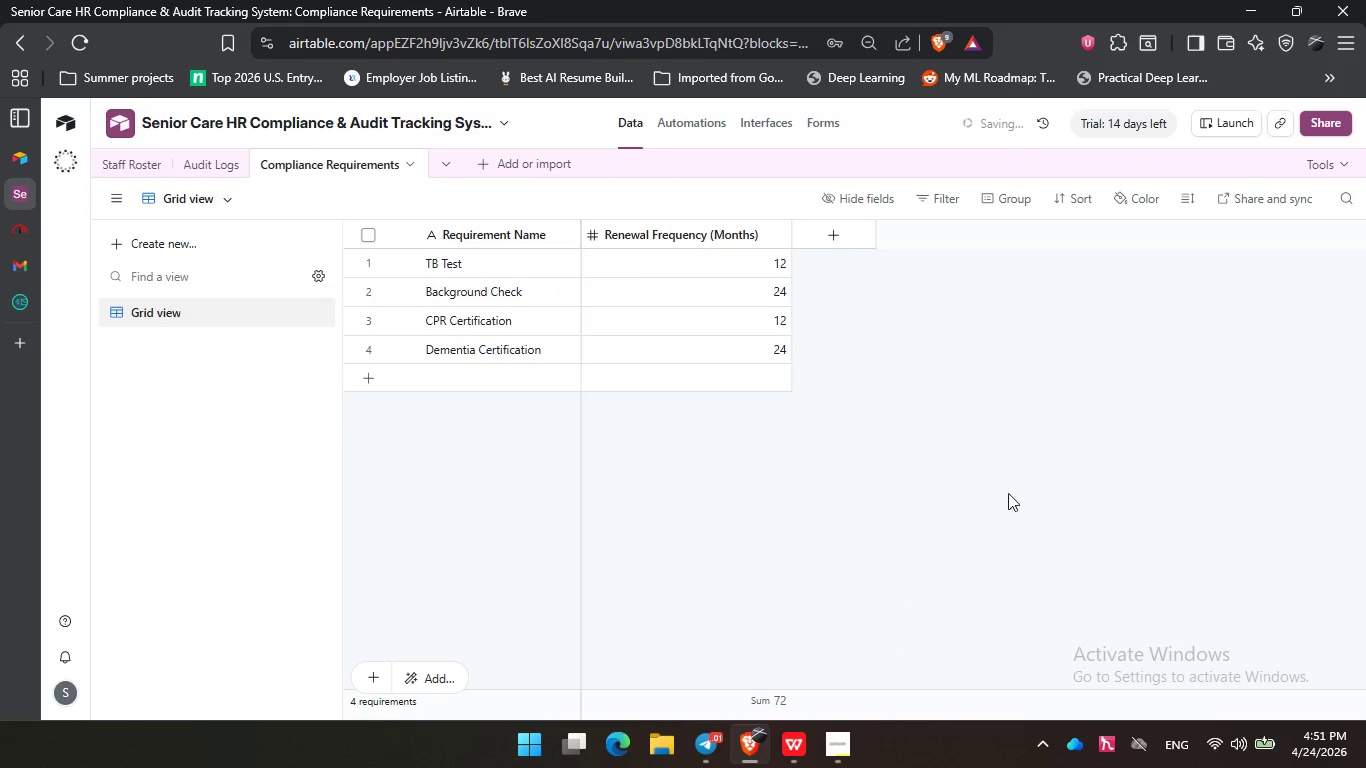 
left_click([983, 435])
 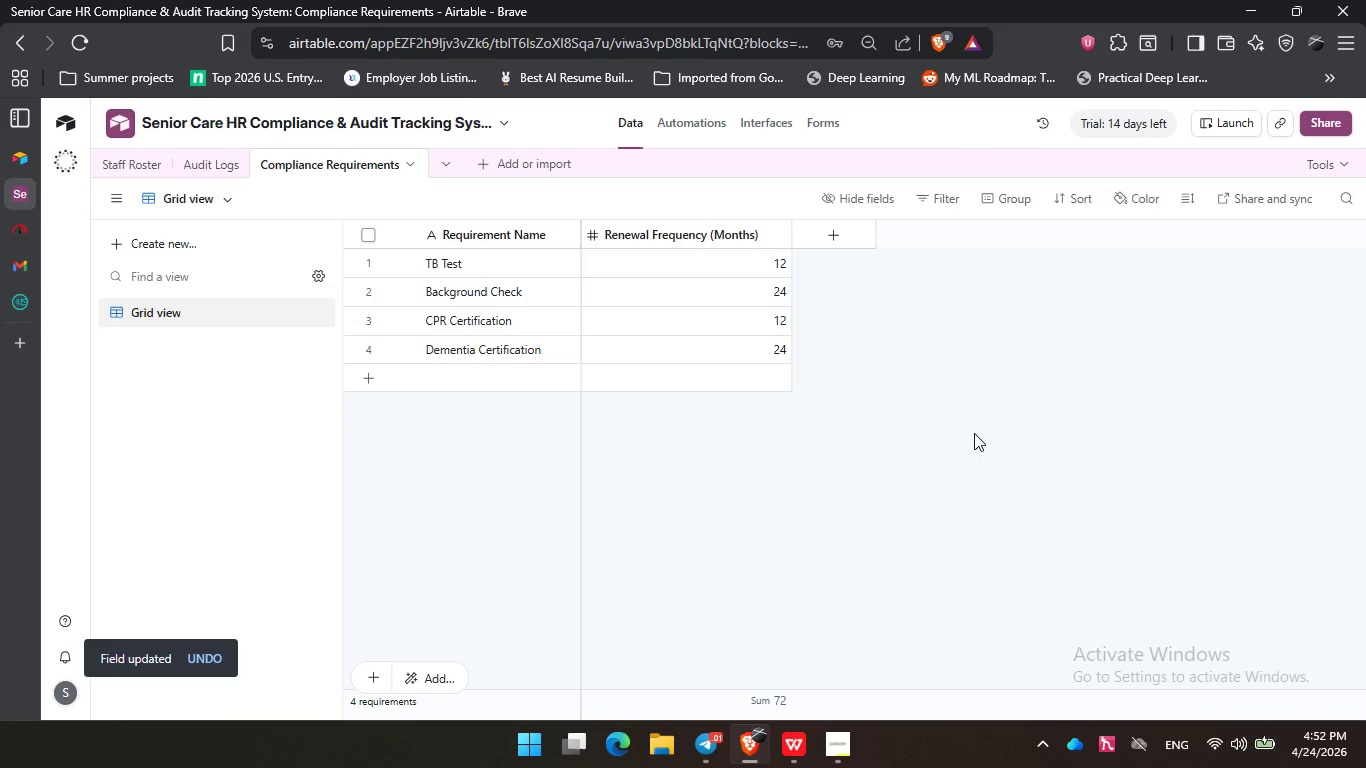 
wait(6.55)
 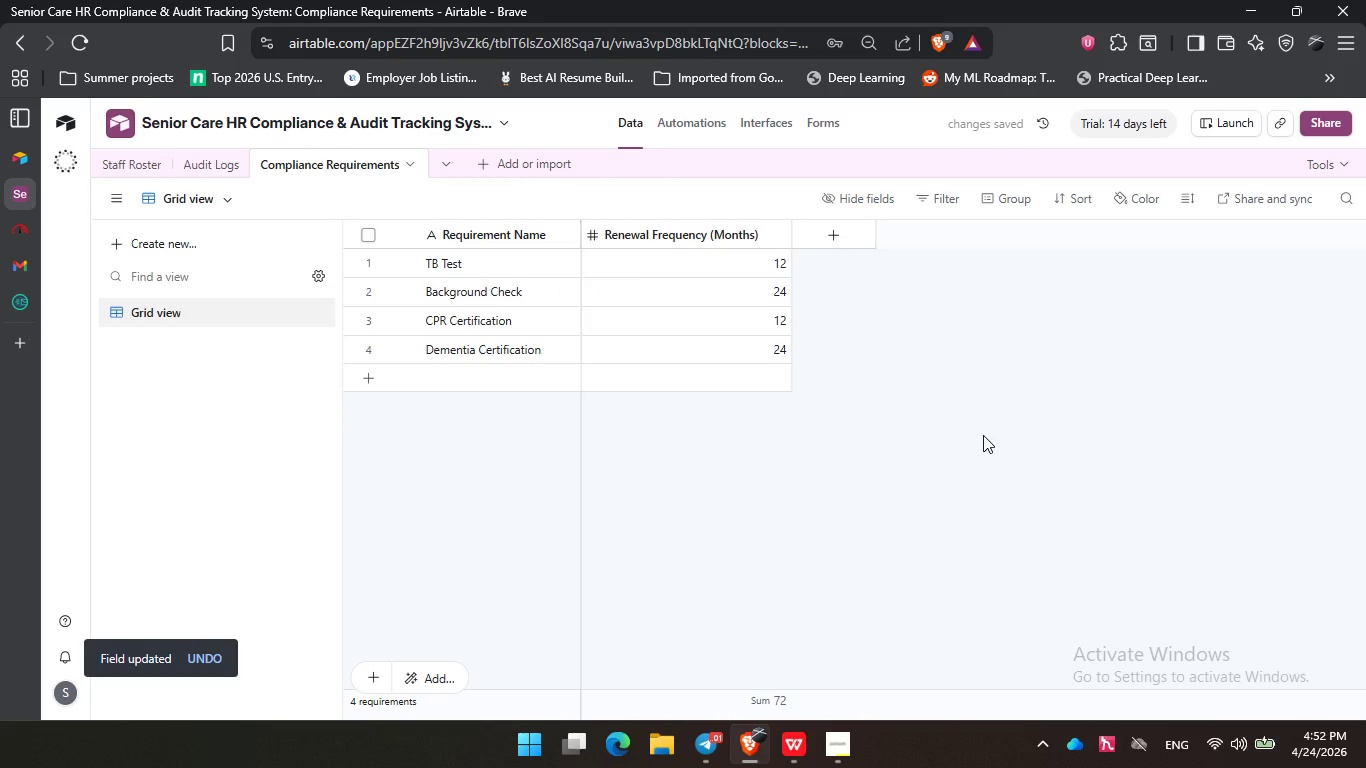 
left_click([841, 742])
 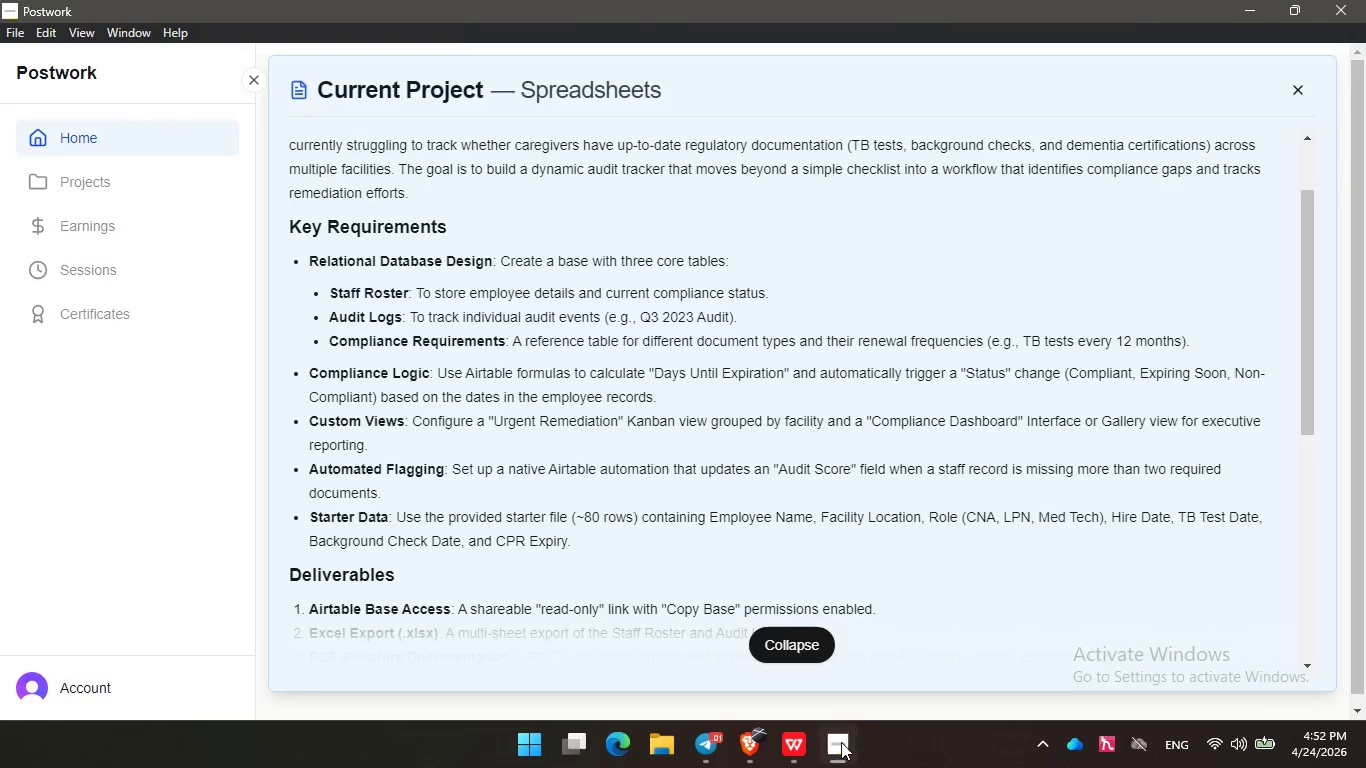 
double_click([798, 755])
 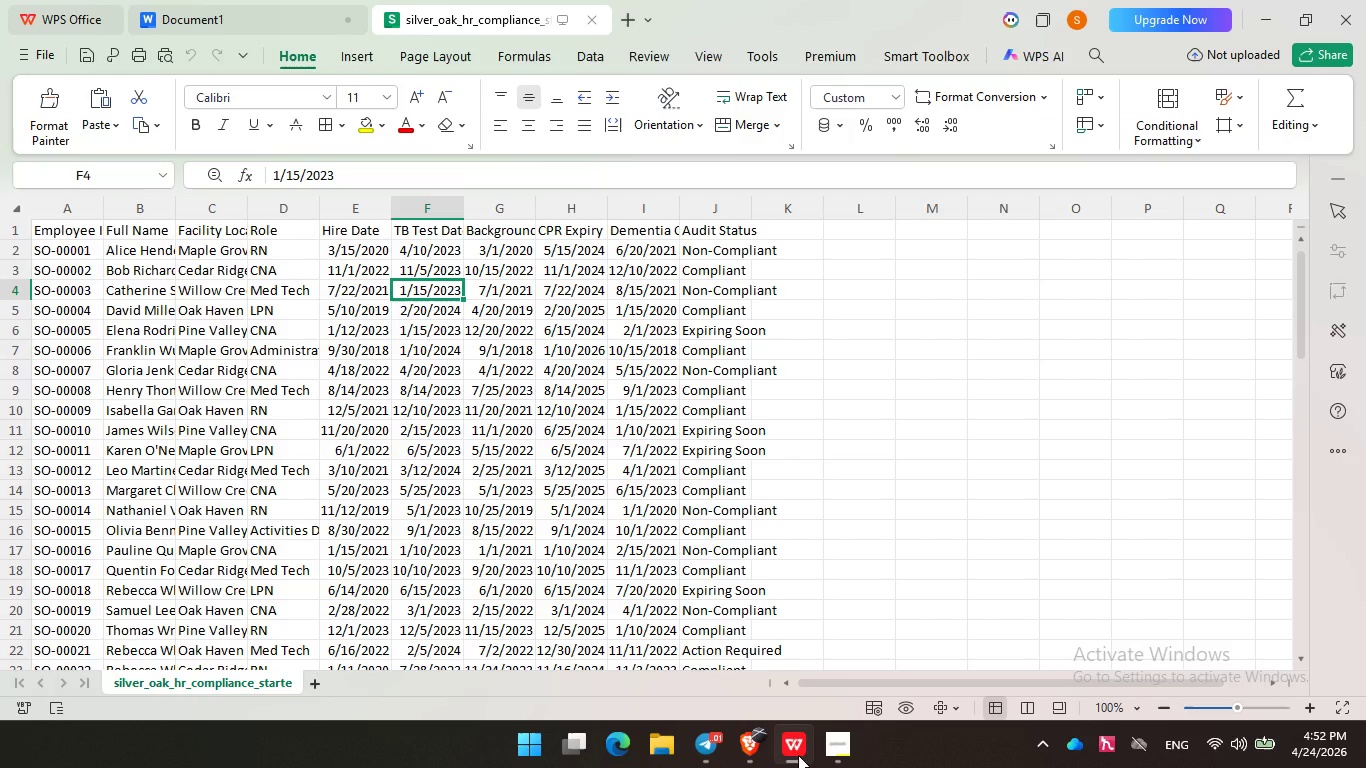 
left_click([798, 755])
 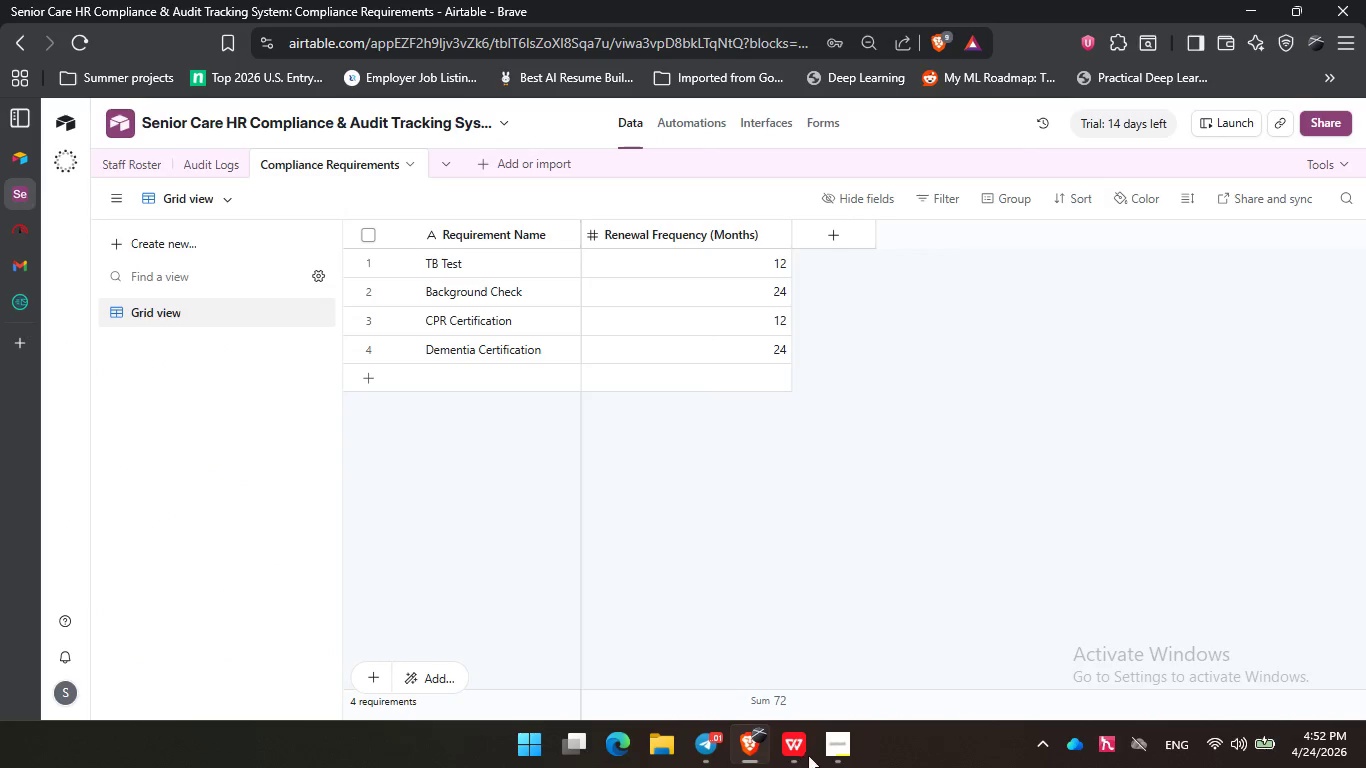 
left_click([820, 755])